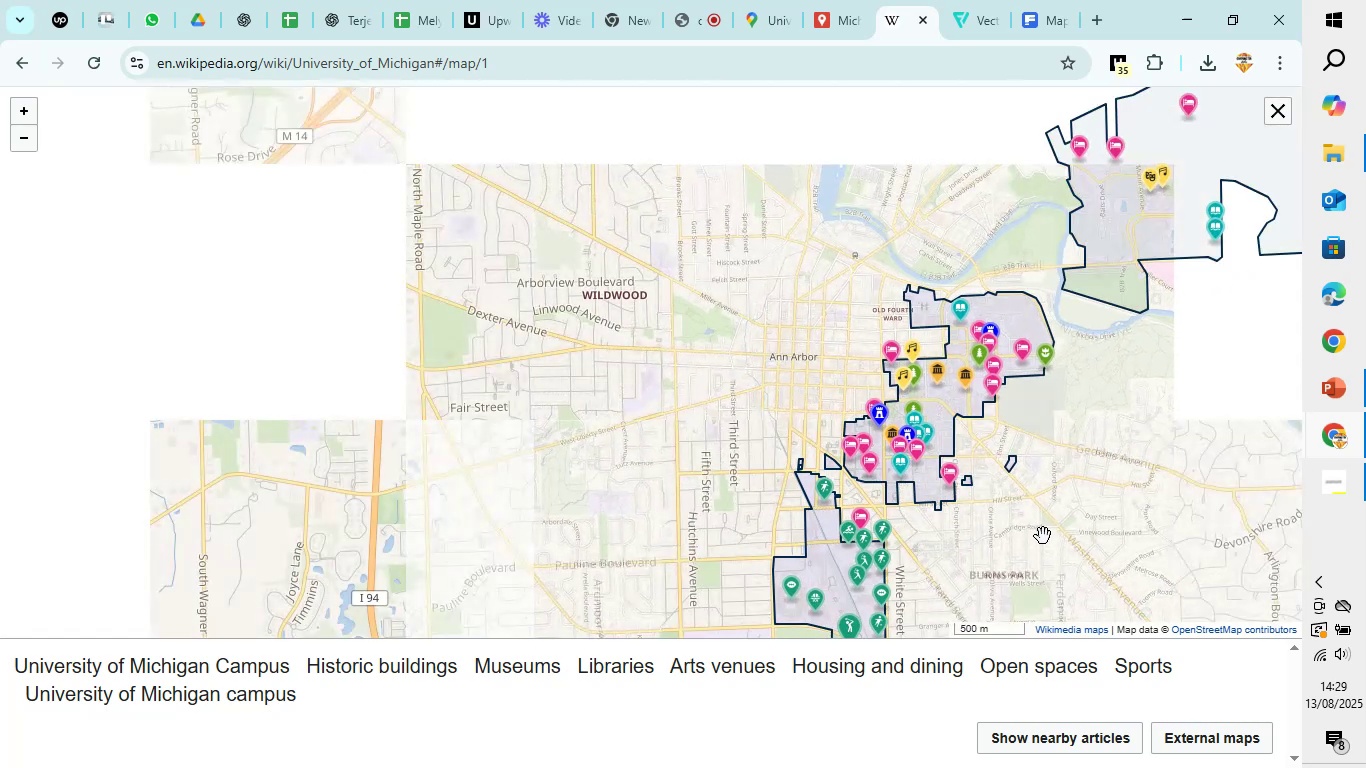 
left_click_drag(start_coordinate=[1093, 505], to_coordinate=[884, 604])
 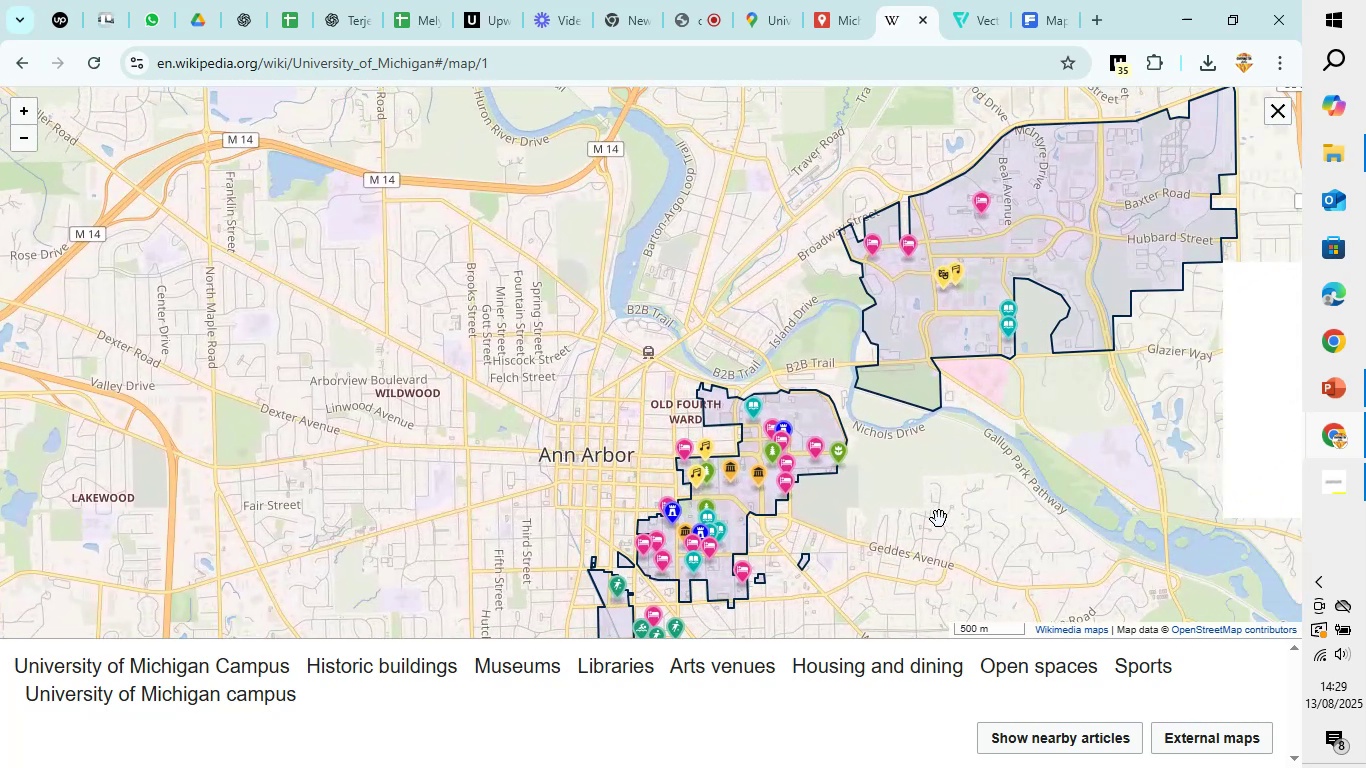 
left_click_drag(start_coordinate=[941, 517], to_coordinate=[906, 558])
 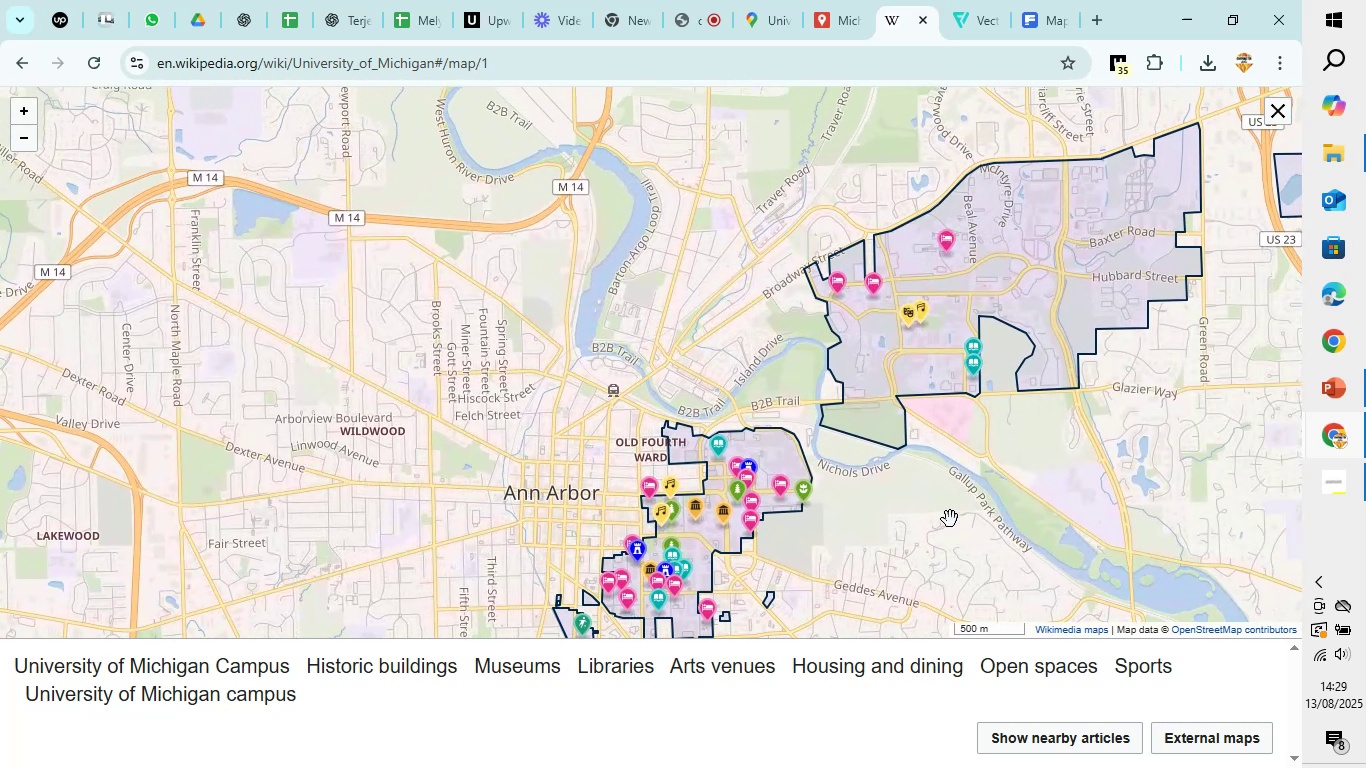 
scroll: coordinate [950, 519], scroll_direction: down, amount: 1.0
 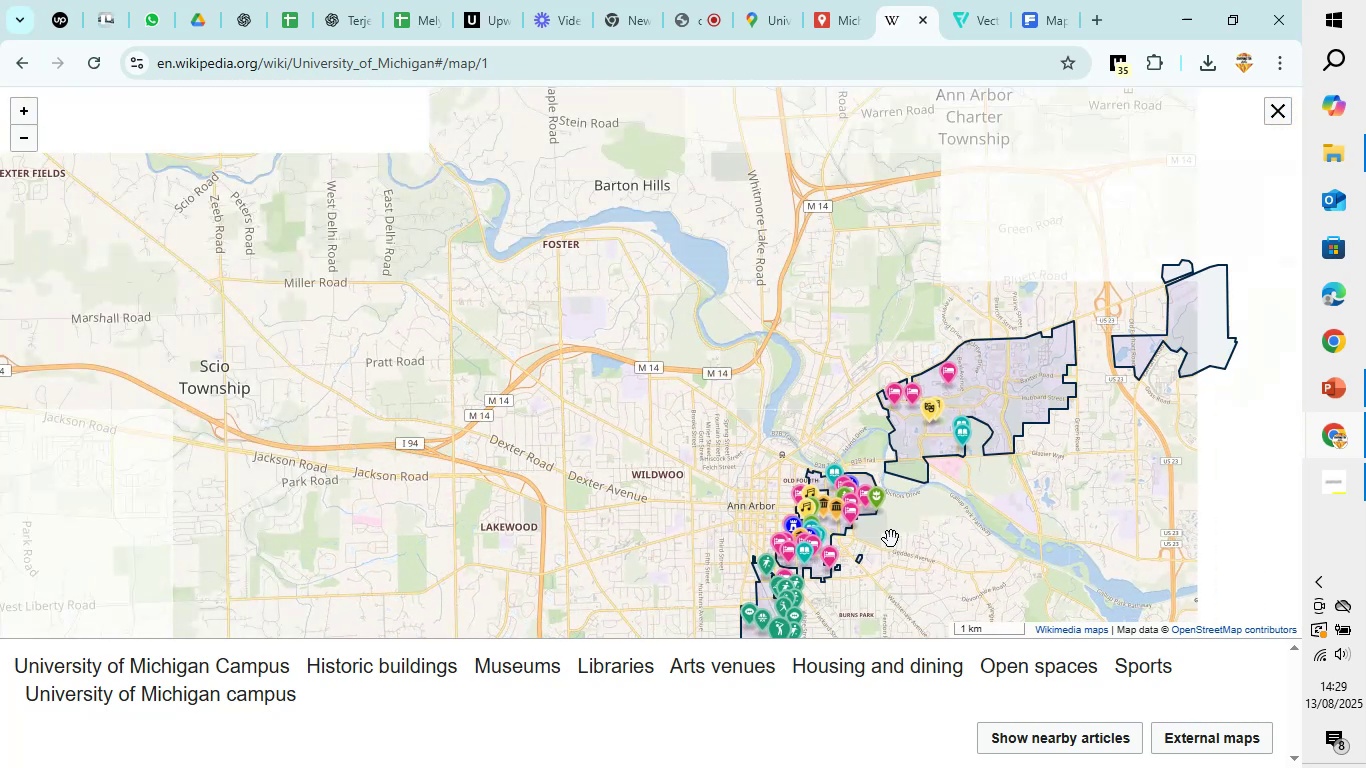 
left_click_drag(start_coordinate=[904, 545], to_coordinate=[809, 457])
 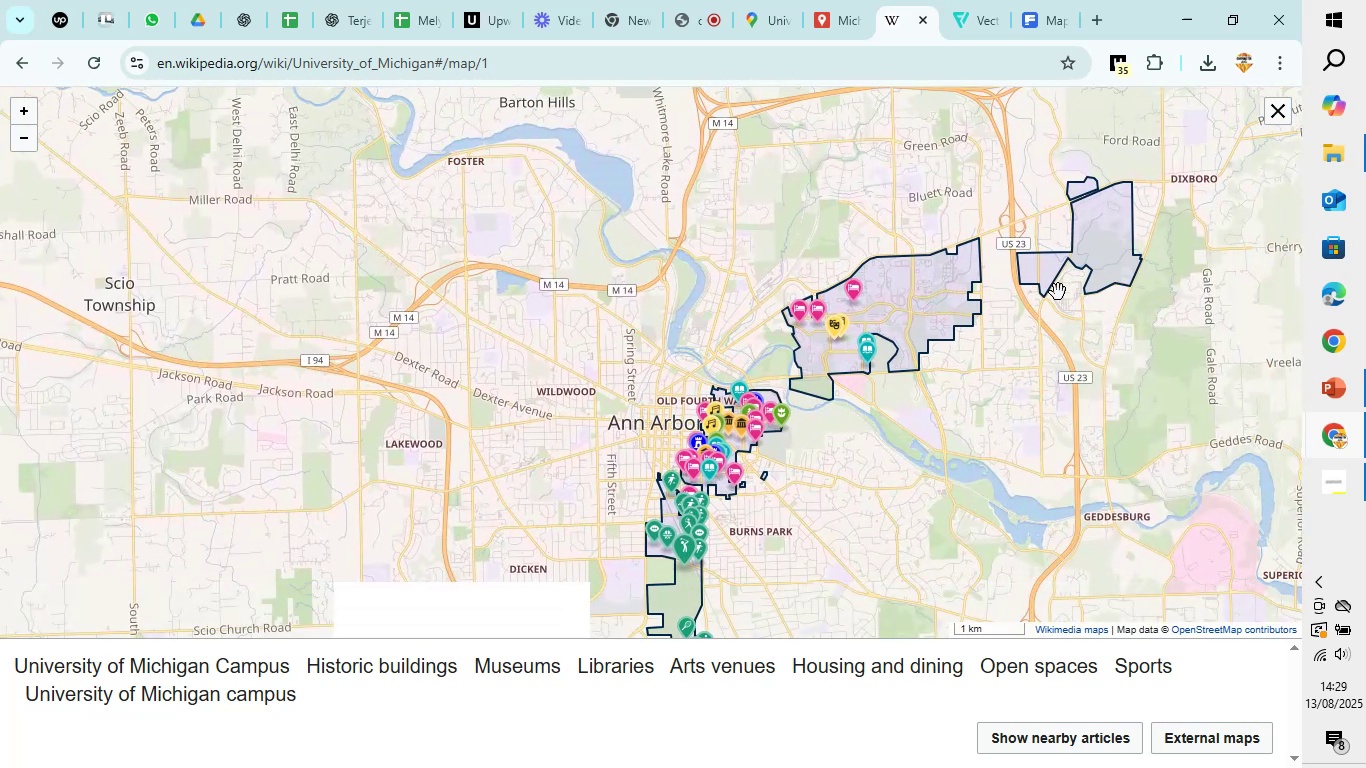 
left_click_drag(start_coordinate=[891, 533], to_coordinate=[908, 536])
 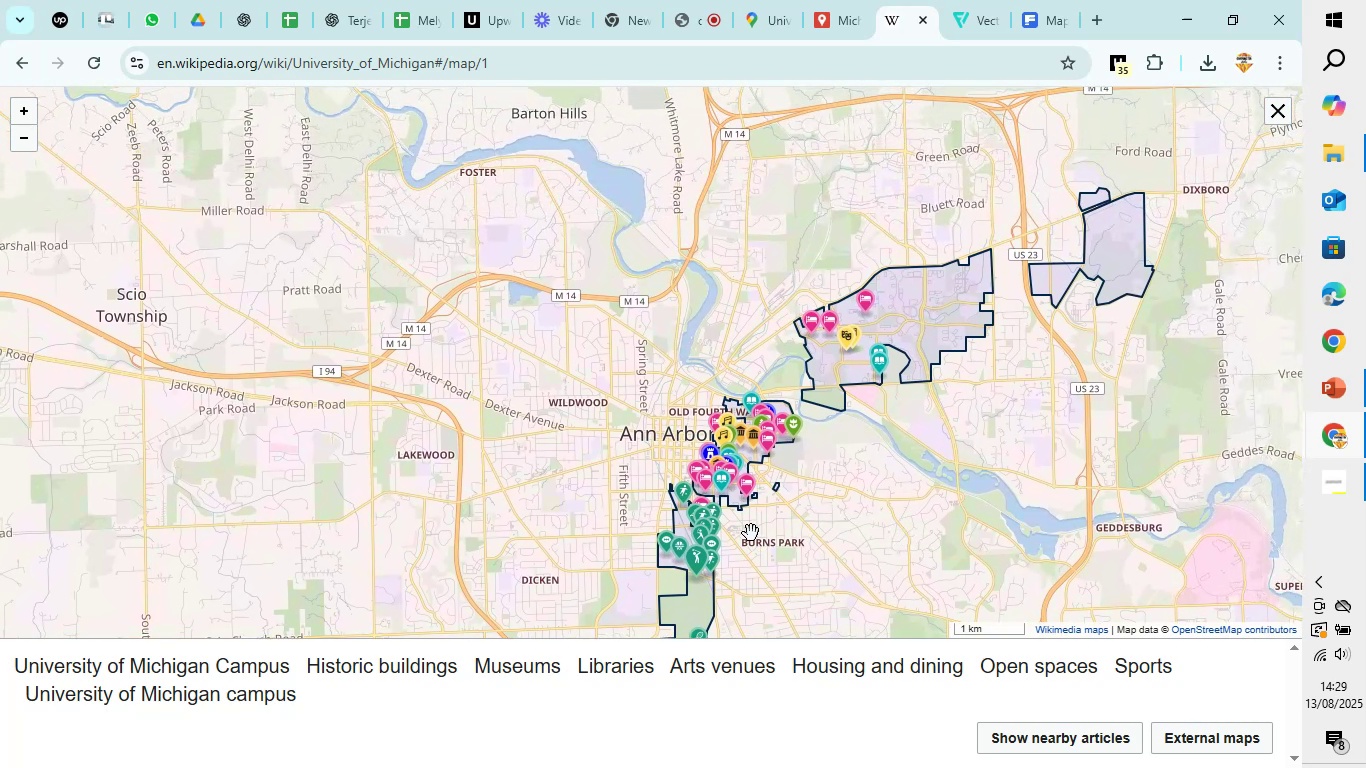 
scroll: coordinate [734, 513], scroll_direction: up, amount: 7.0
 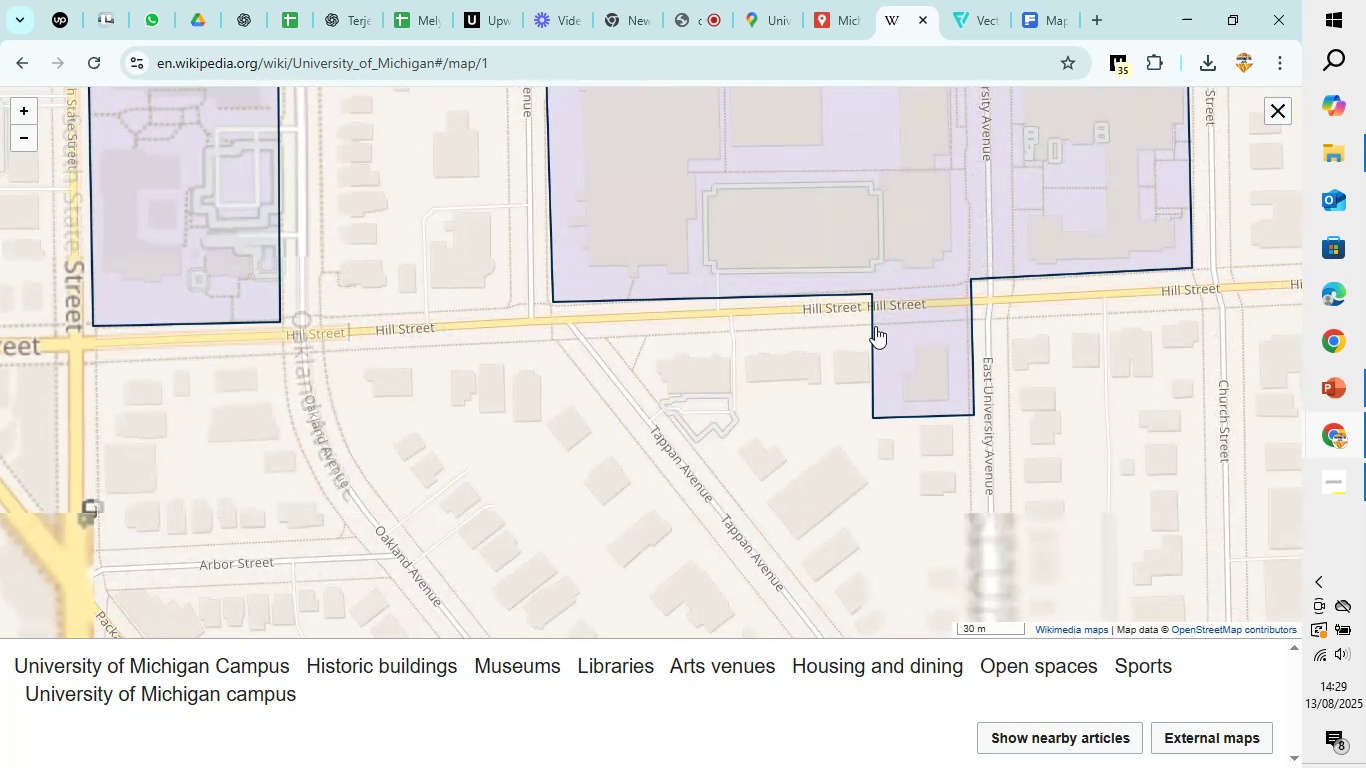 
left_click_drag(start_coordinate=[912, 254], to_coordinate=[880, 573])
 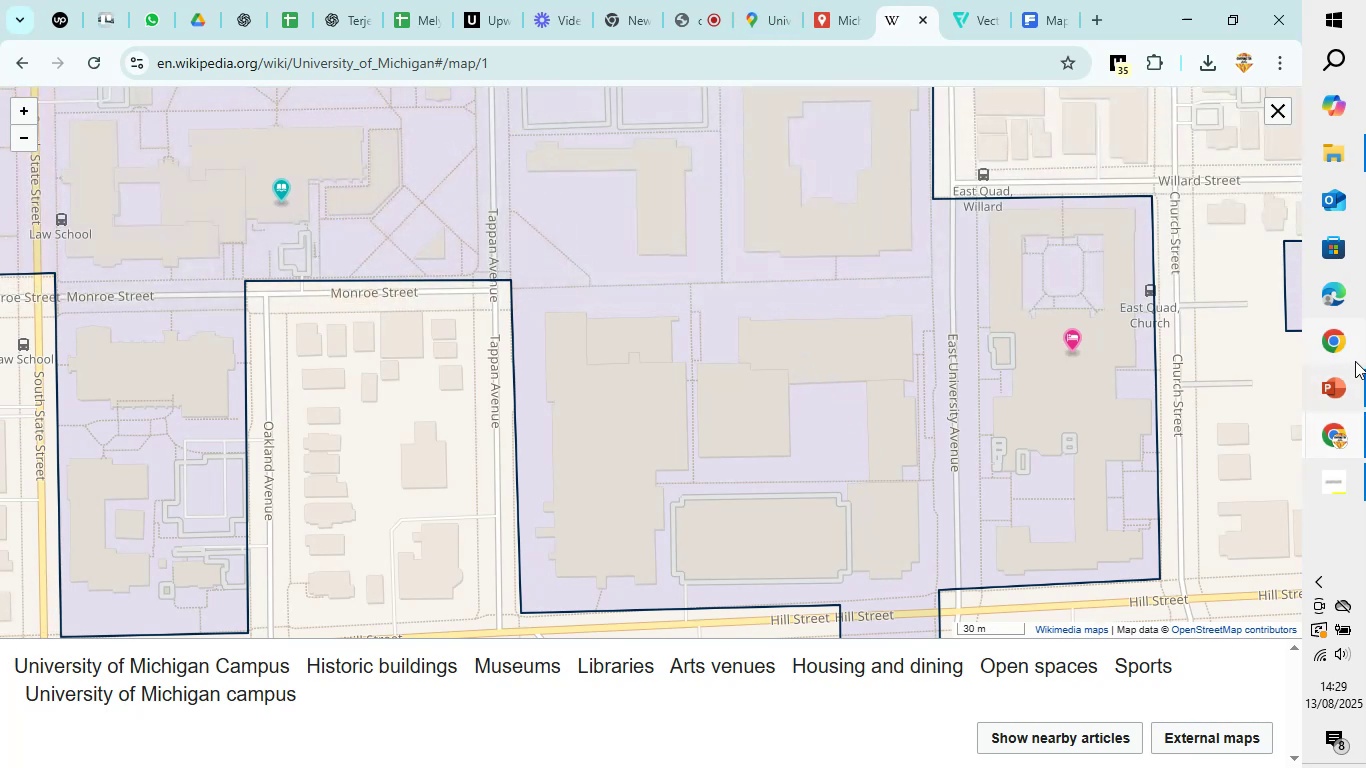 
wait(5.43)
 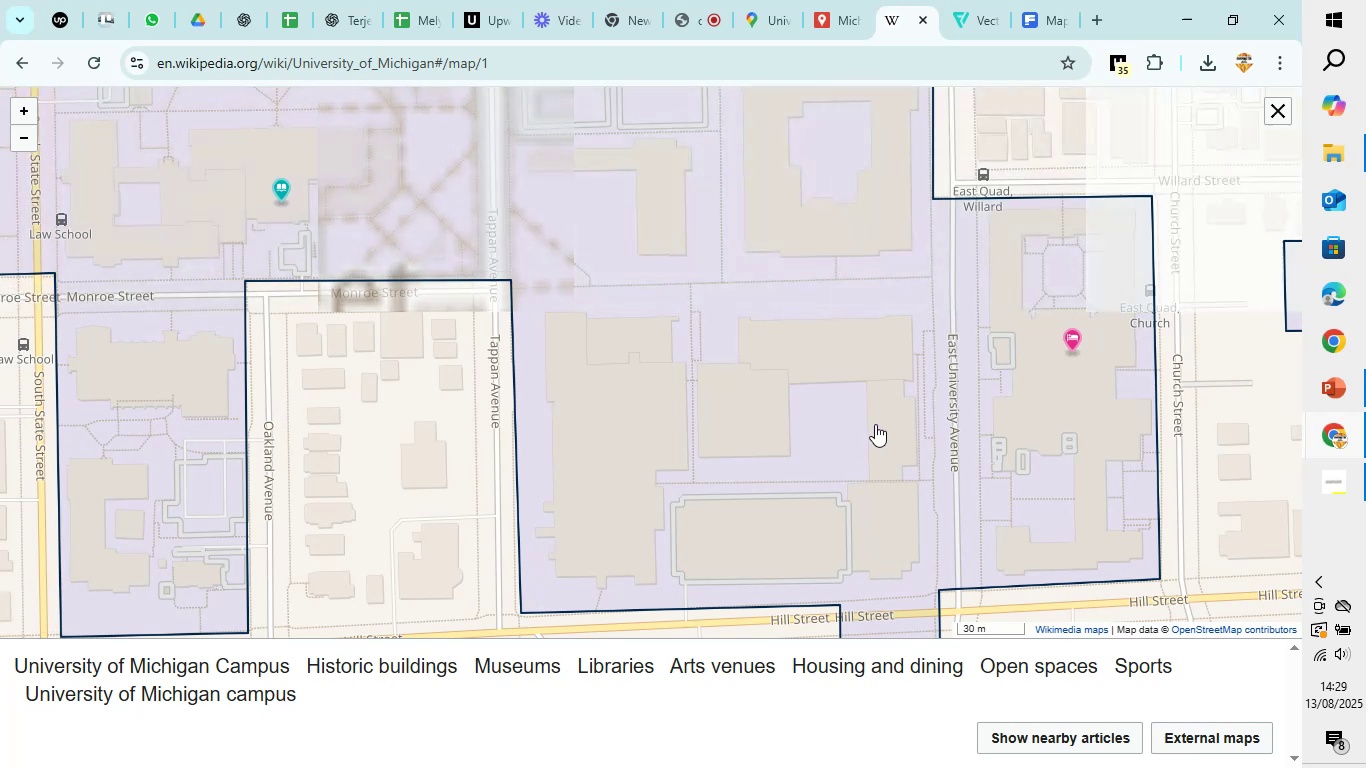 
left_click([1228, 401])
 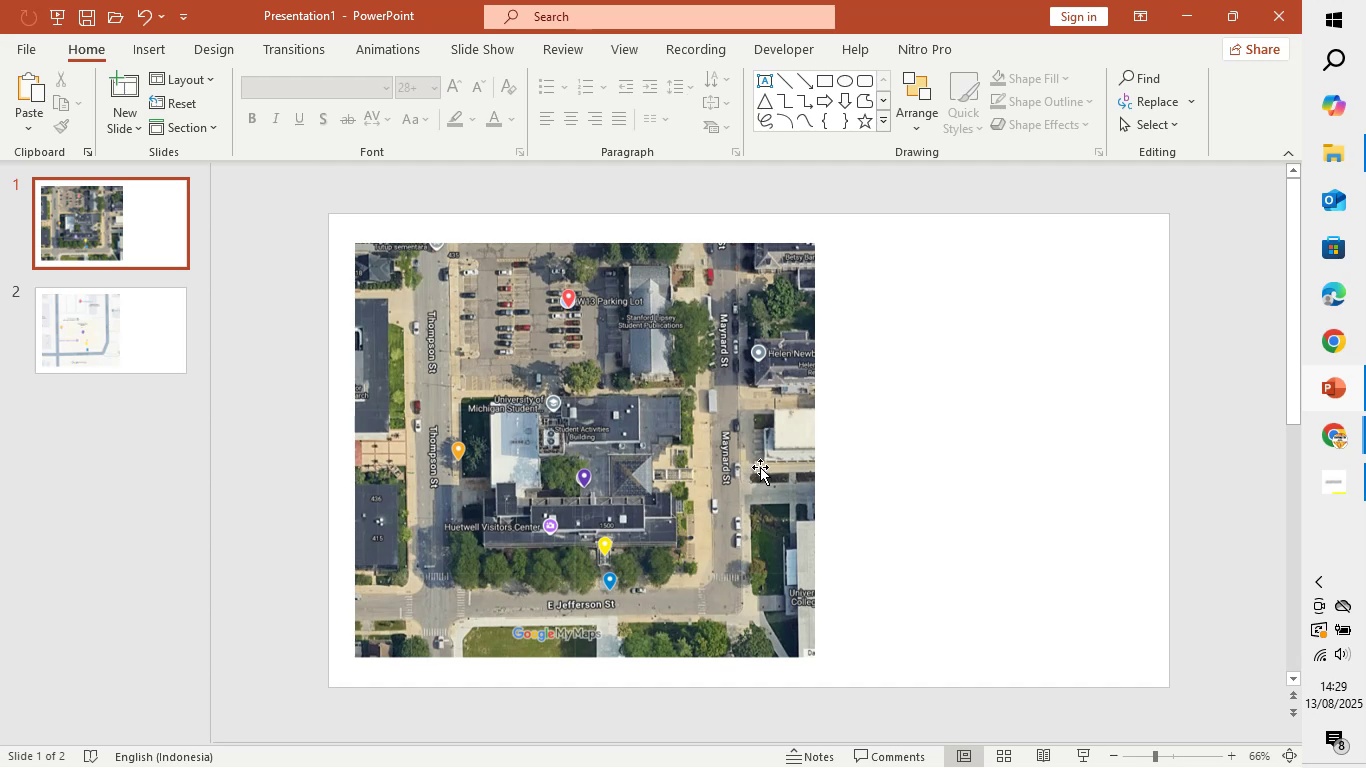 
wait(11.6)
 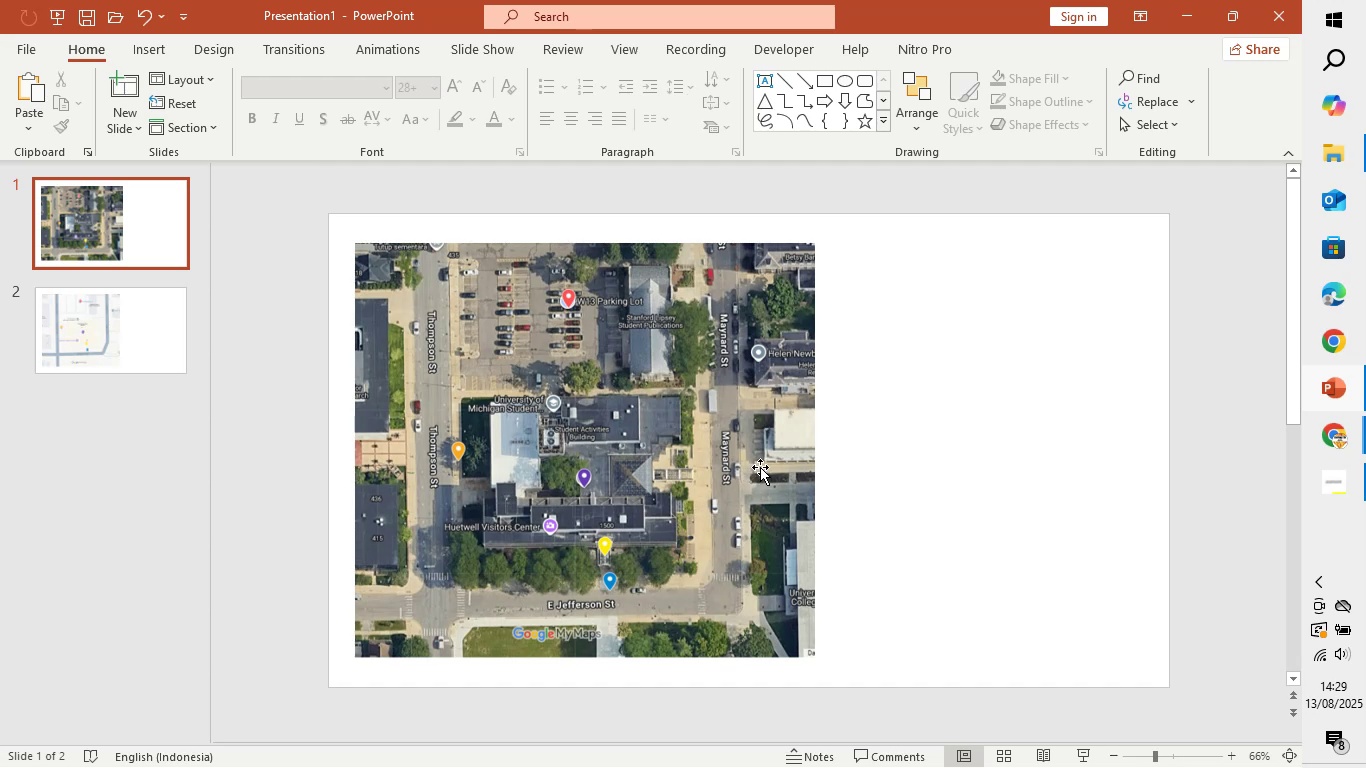 
left_click([982, 331])
 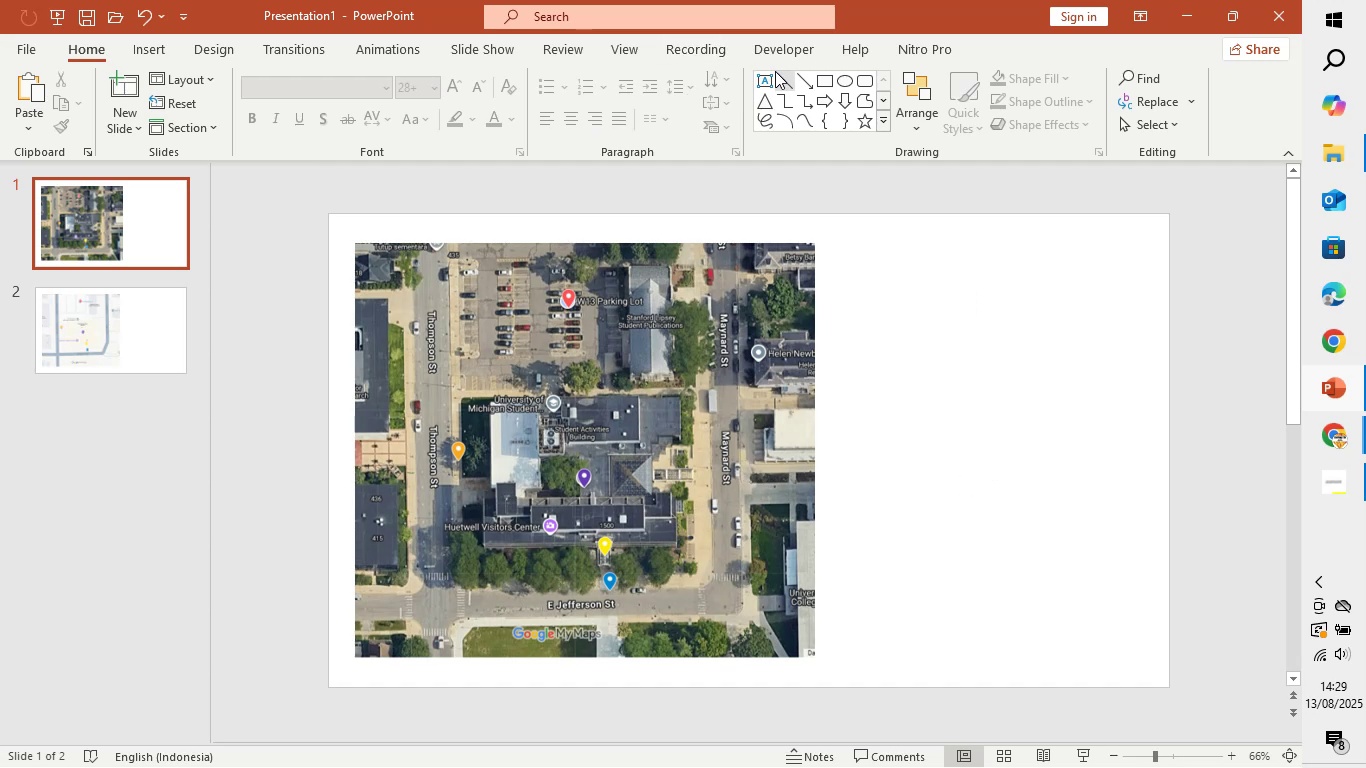 
left_click([771, 75])
 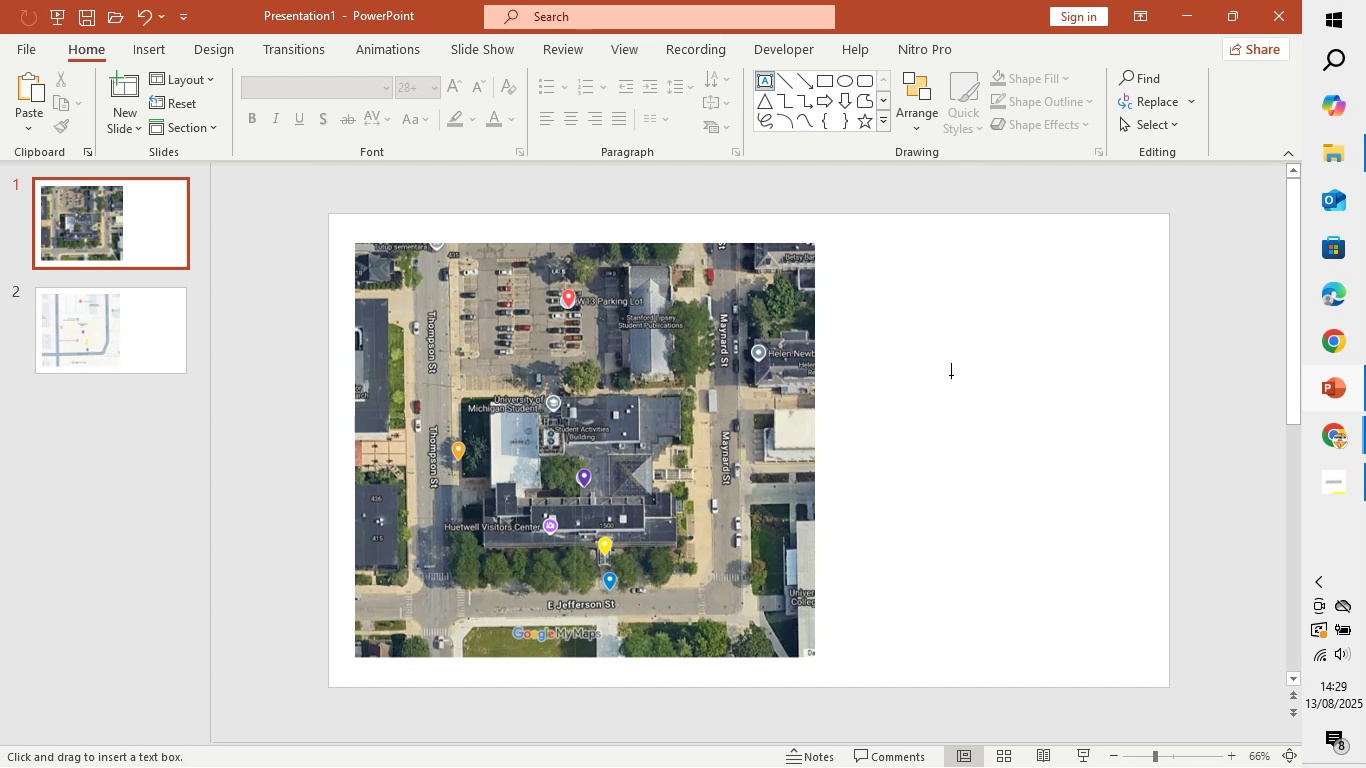 
left_click([930, 346])
 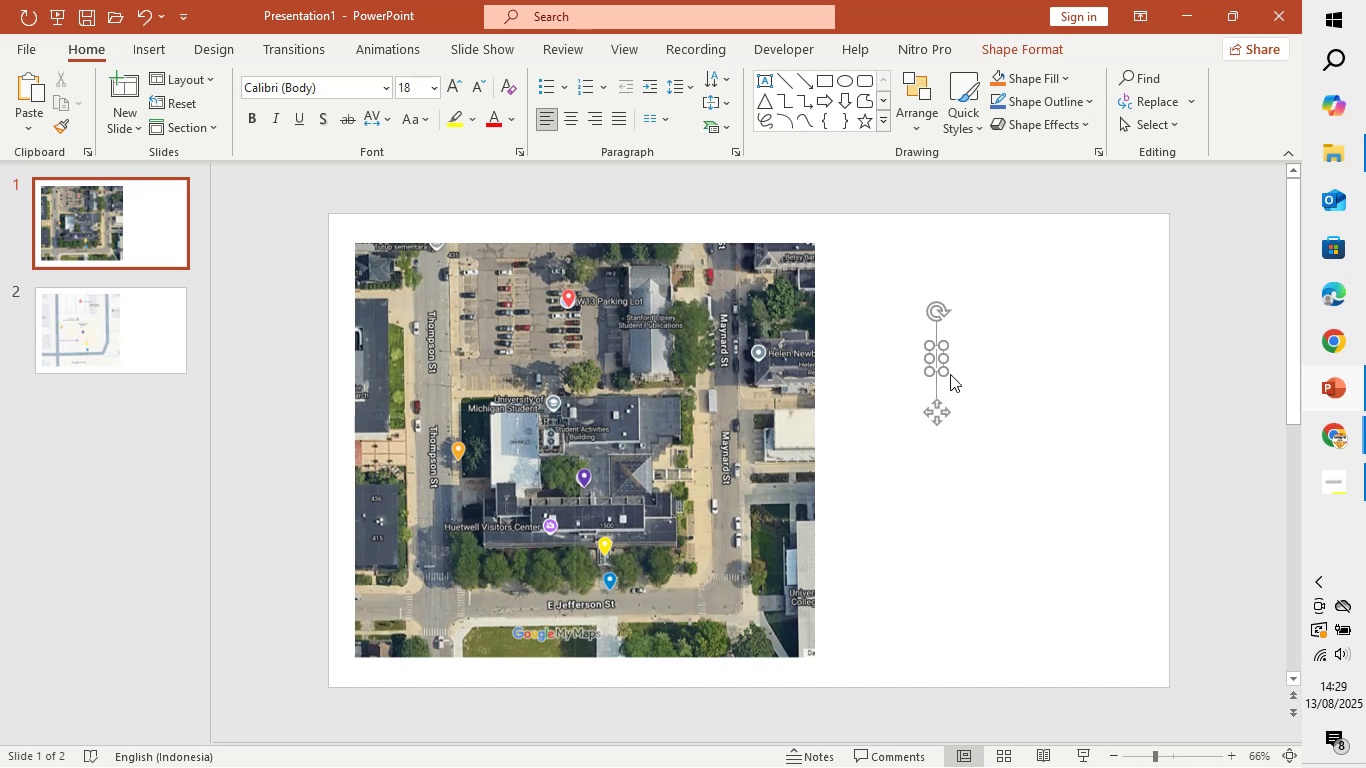 
left_click_drag(start_coordinate=[949, 373], to_coordinate=[1167, 574])
 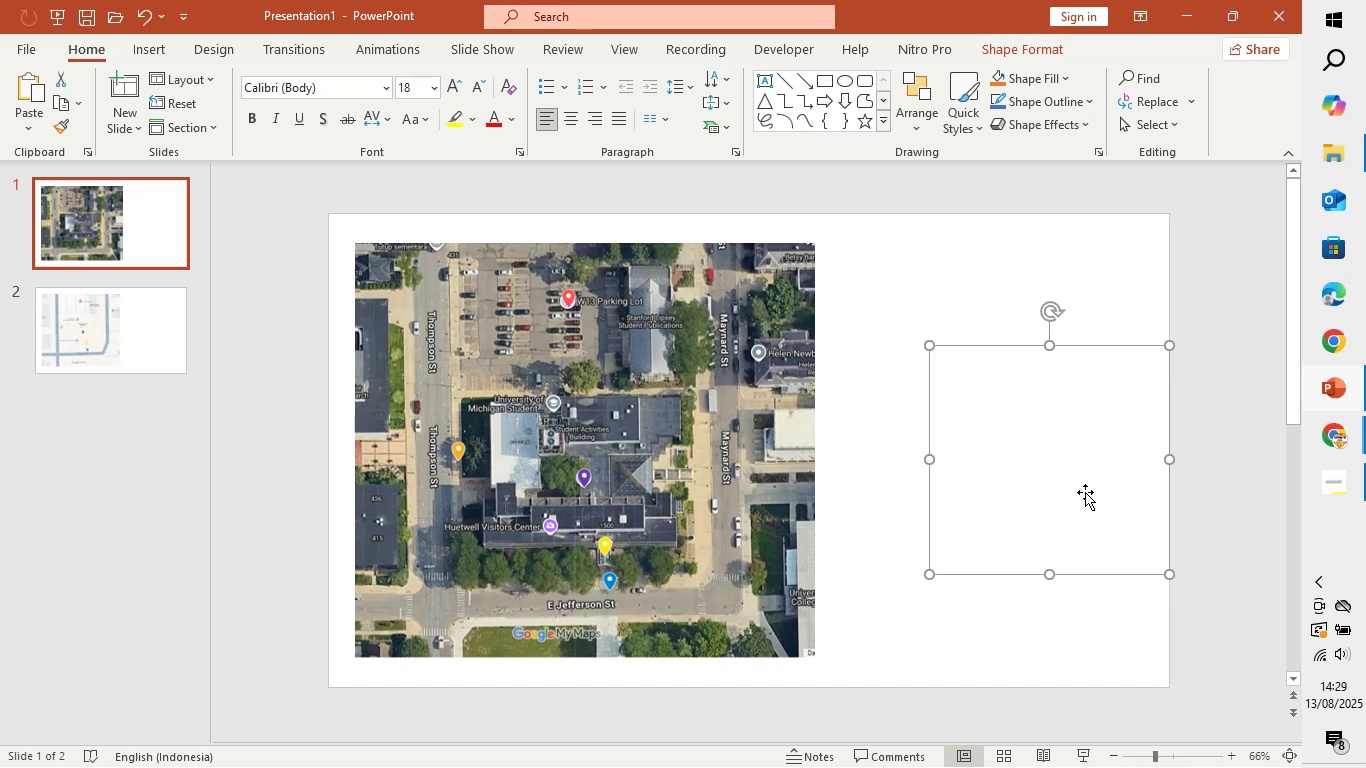 
left_click_drag(start_coordinate=[1084, 481], to_coordinate=[1007, 433])
 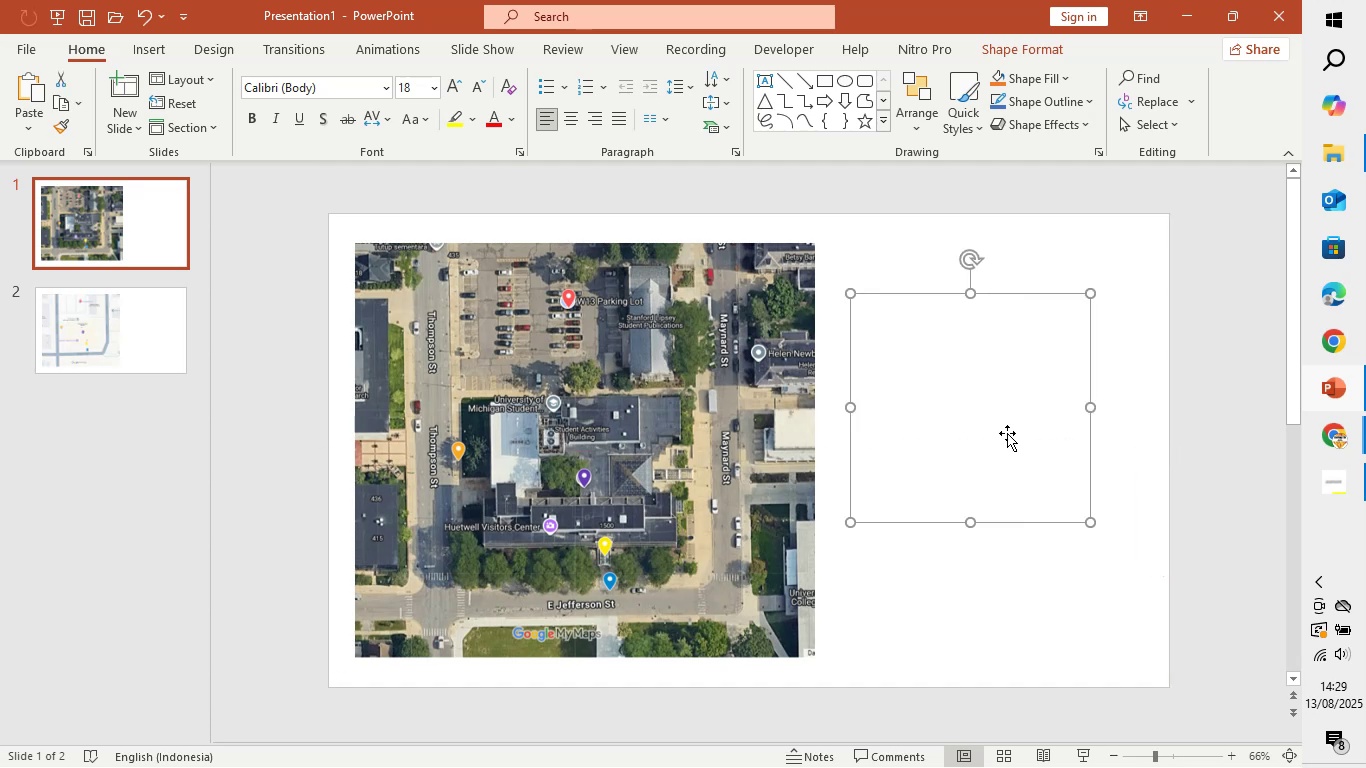 
type(p)
key(Backspace)
type(Parking Area)
 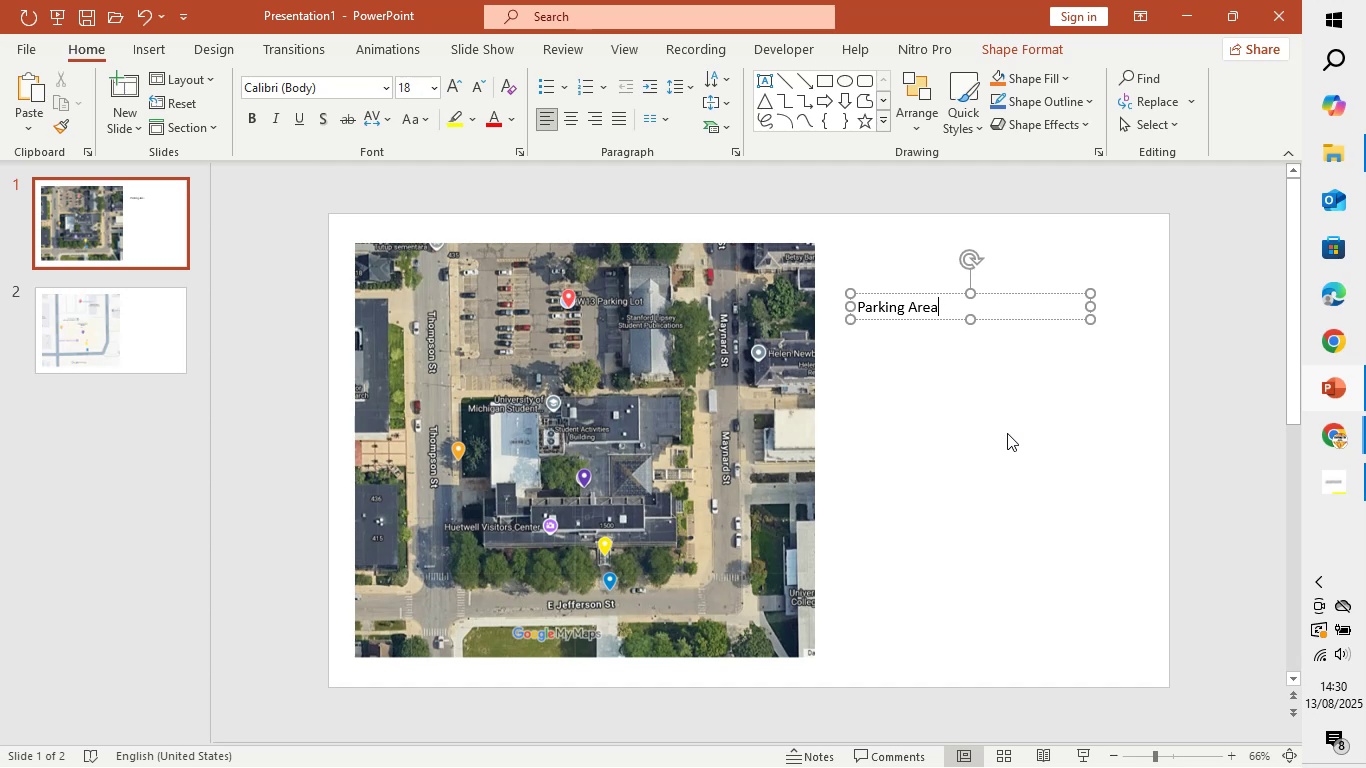 
key(Enter)
 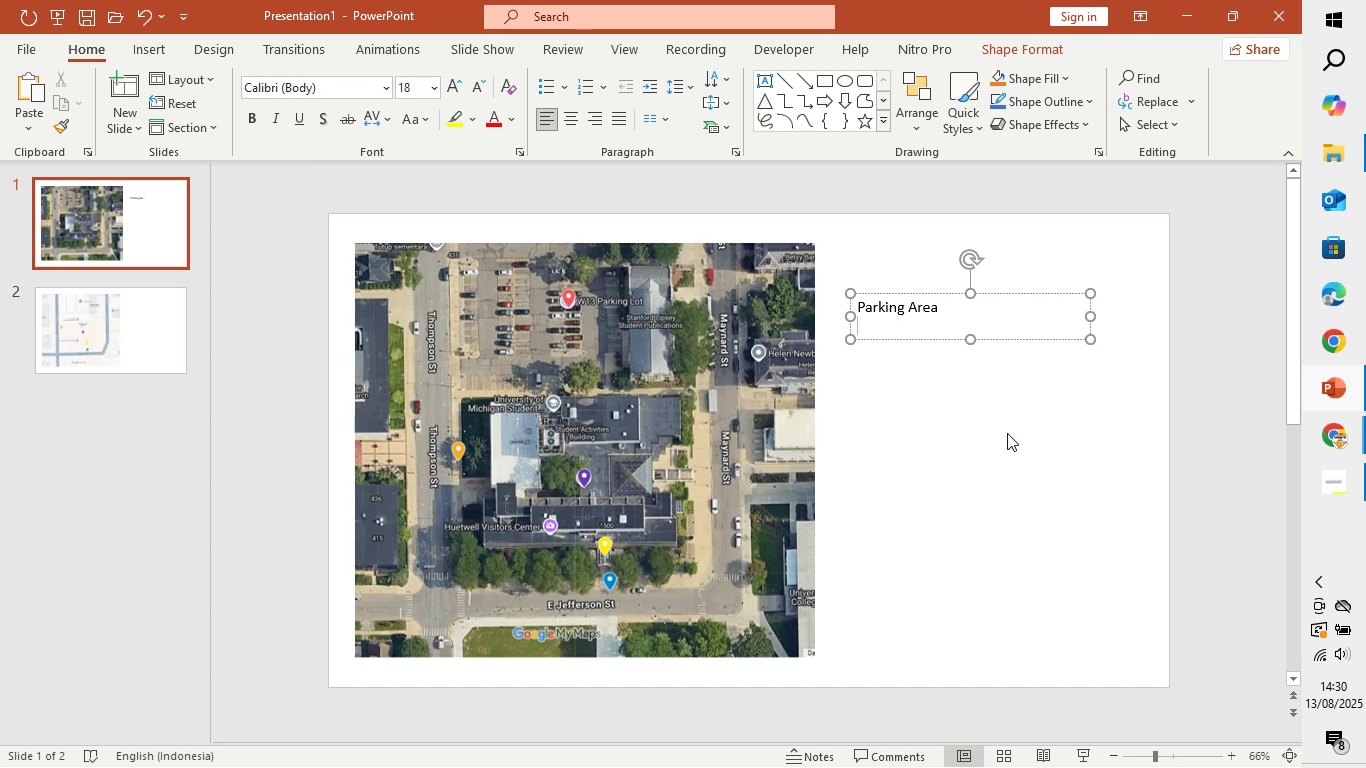 
wait(6.54)
 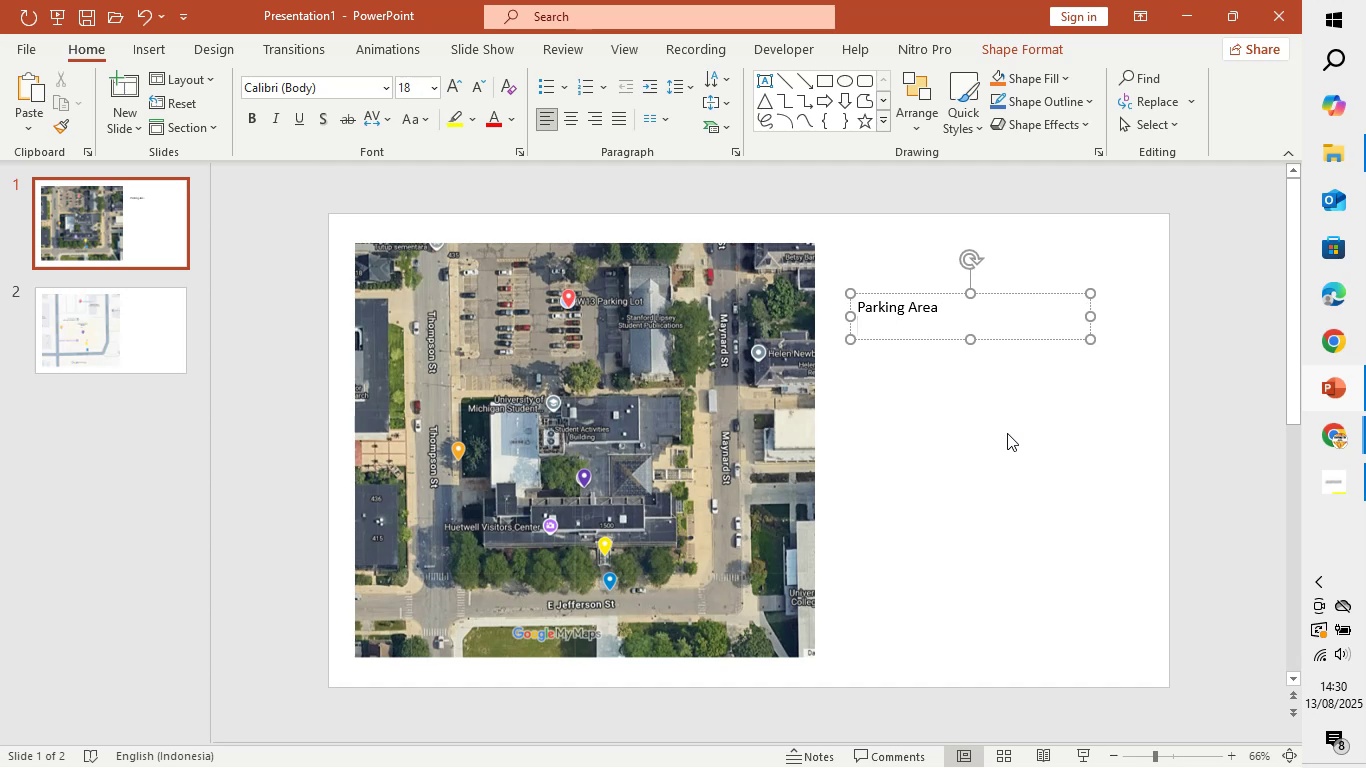 
type(Main Hall)
 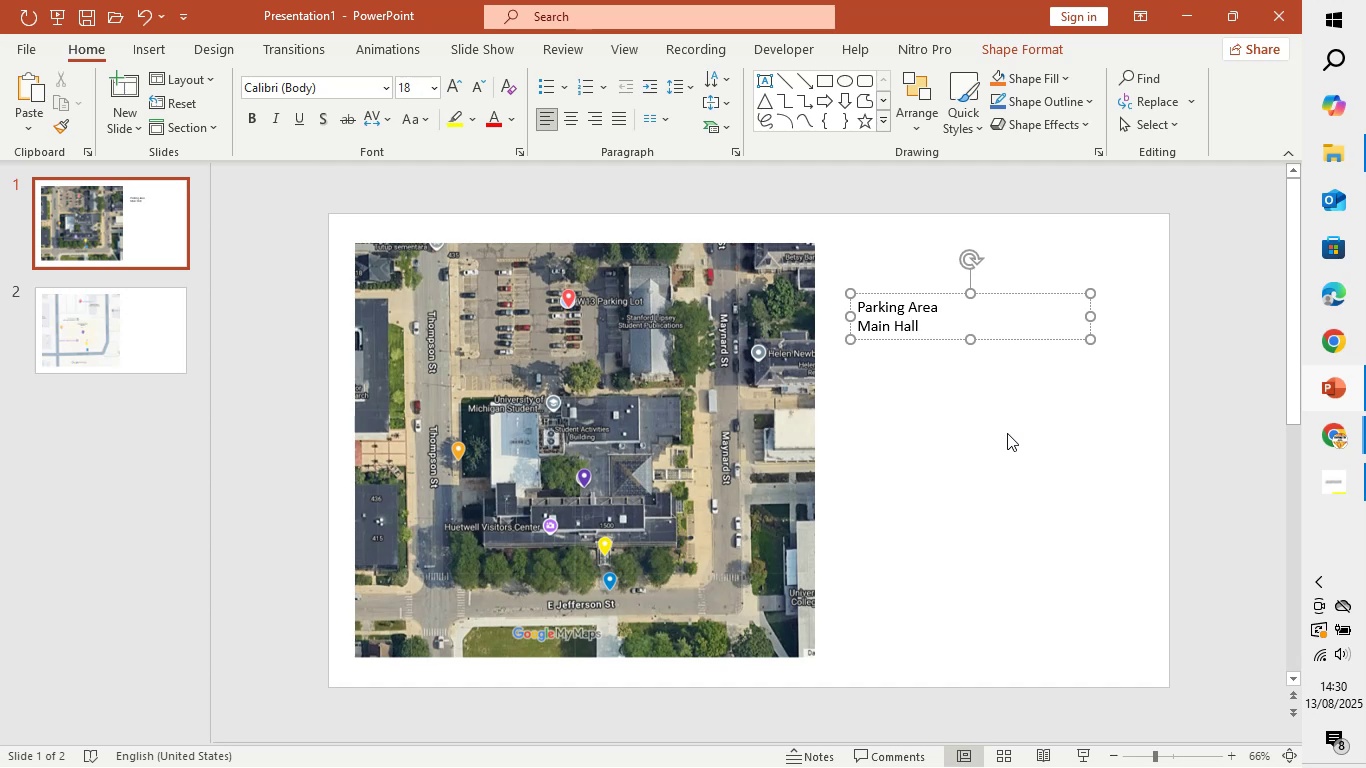 
key(Enter)
 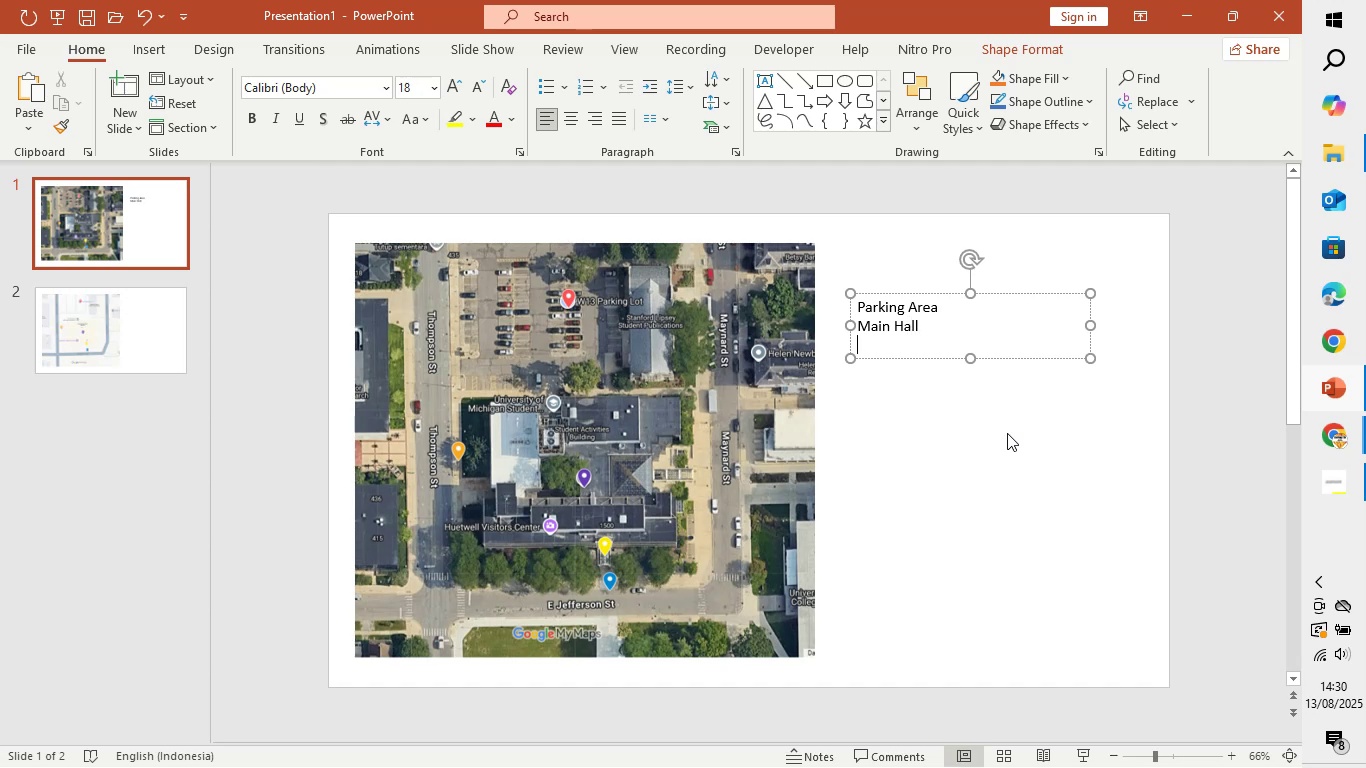 
hold_key(key=ShiftLeft, duration=0.54)
 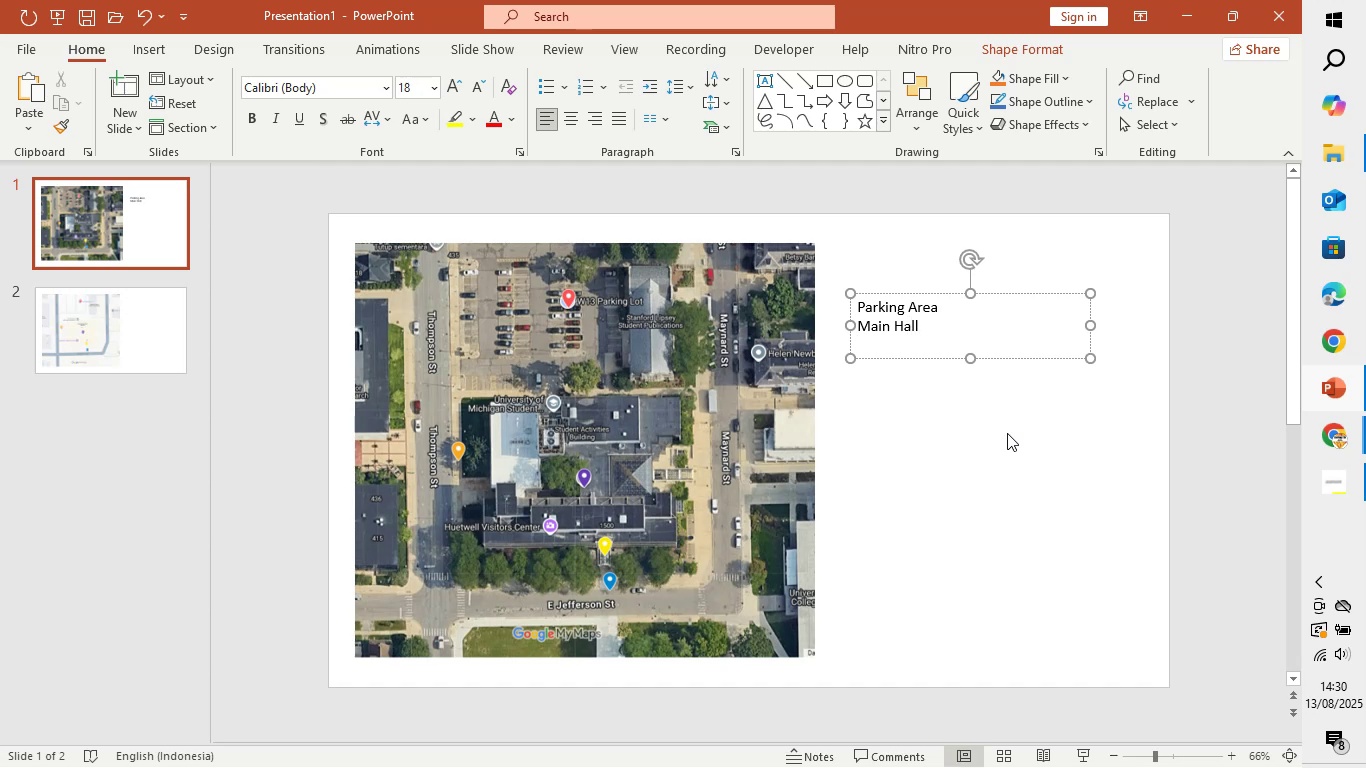 
hold_key(key=ShiftLeft, duration=1.5)
 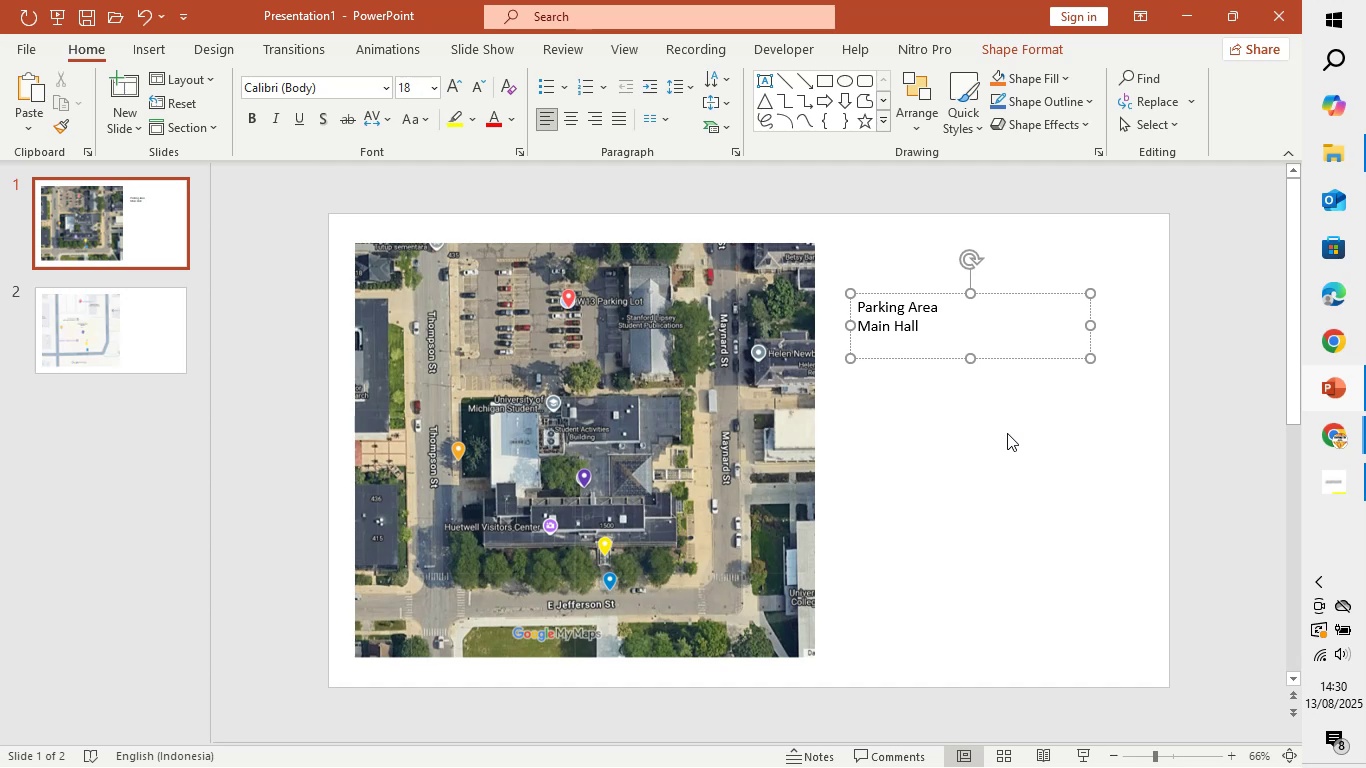 
hold_key(key=ShiftLeft, duration=1.5)
 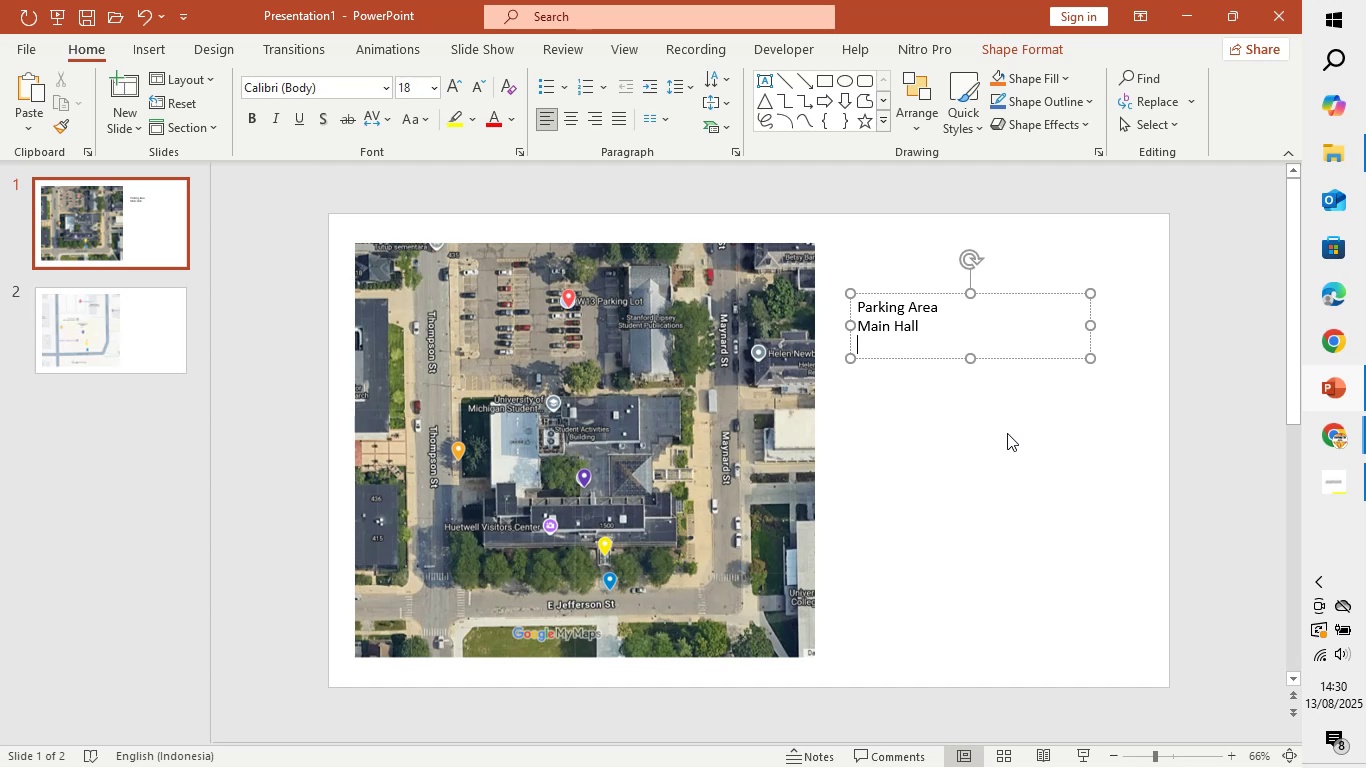 
hold_key(key=ShiftLeft, duration=0.93)
 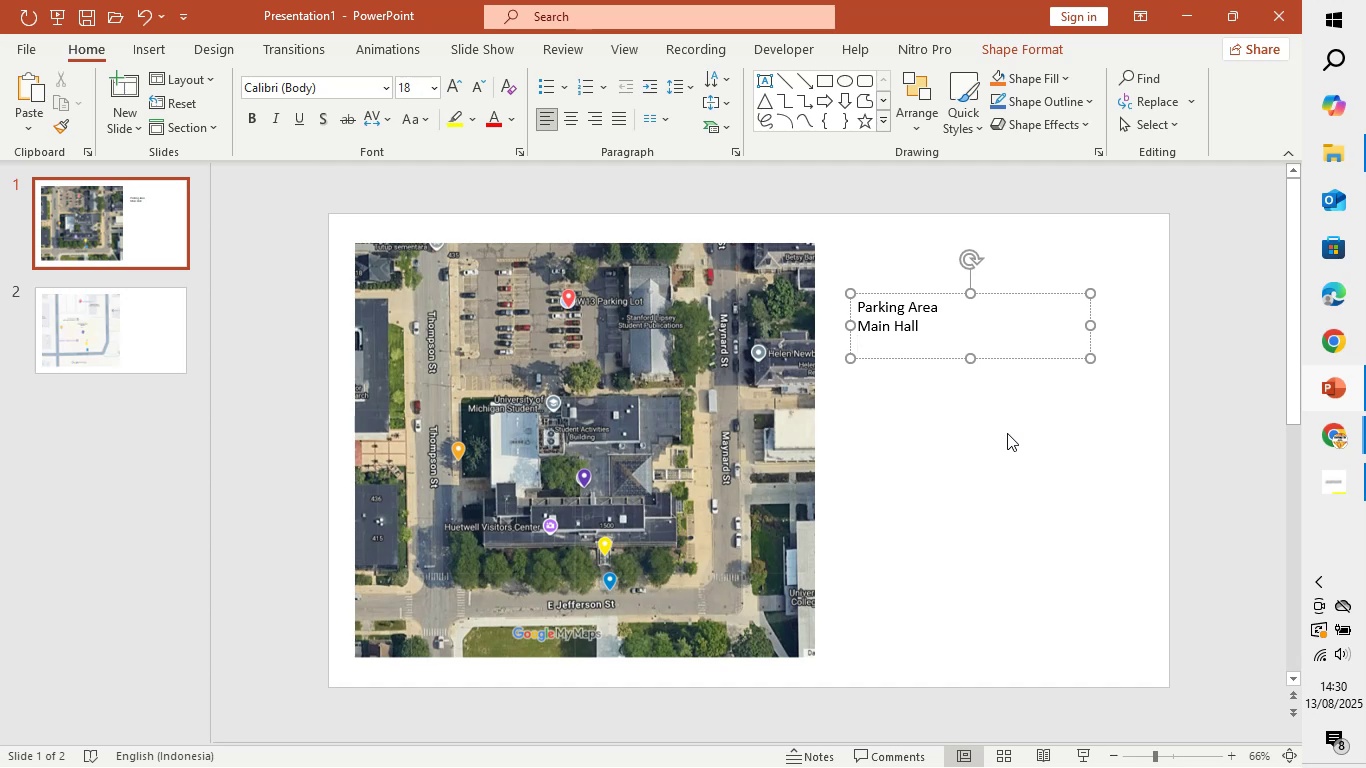 
key(Shift+E)
 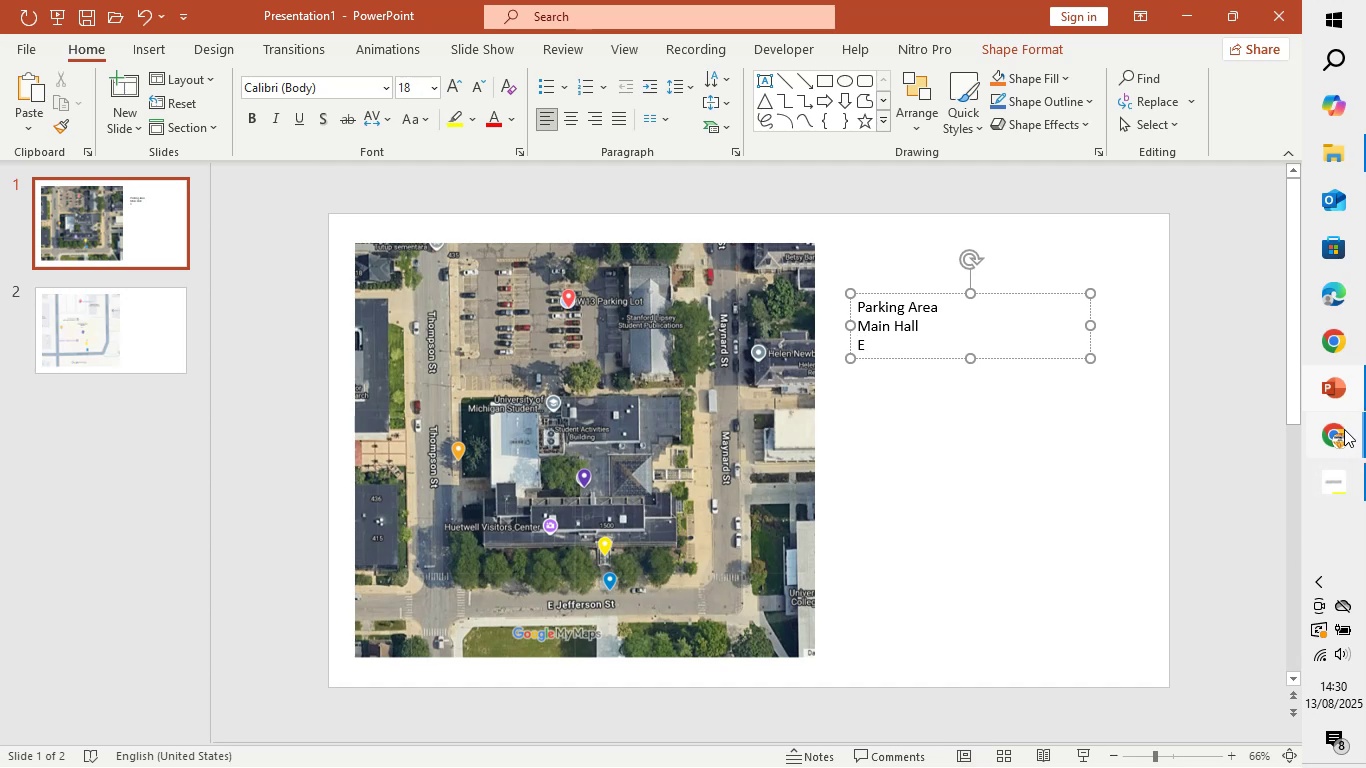 
left_click([1262, 426])
 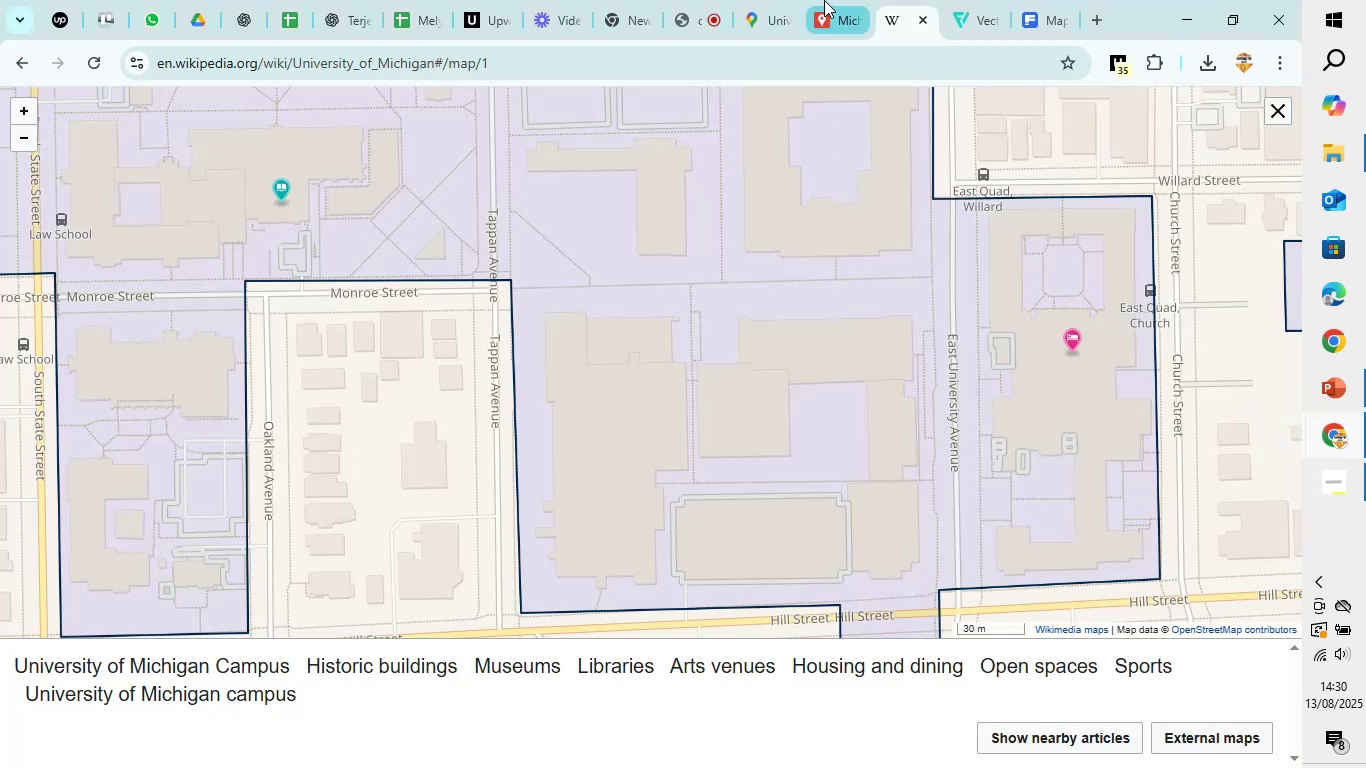 
left_click([824, 0])
 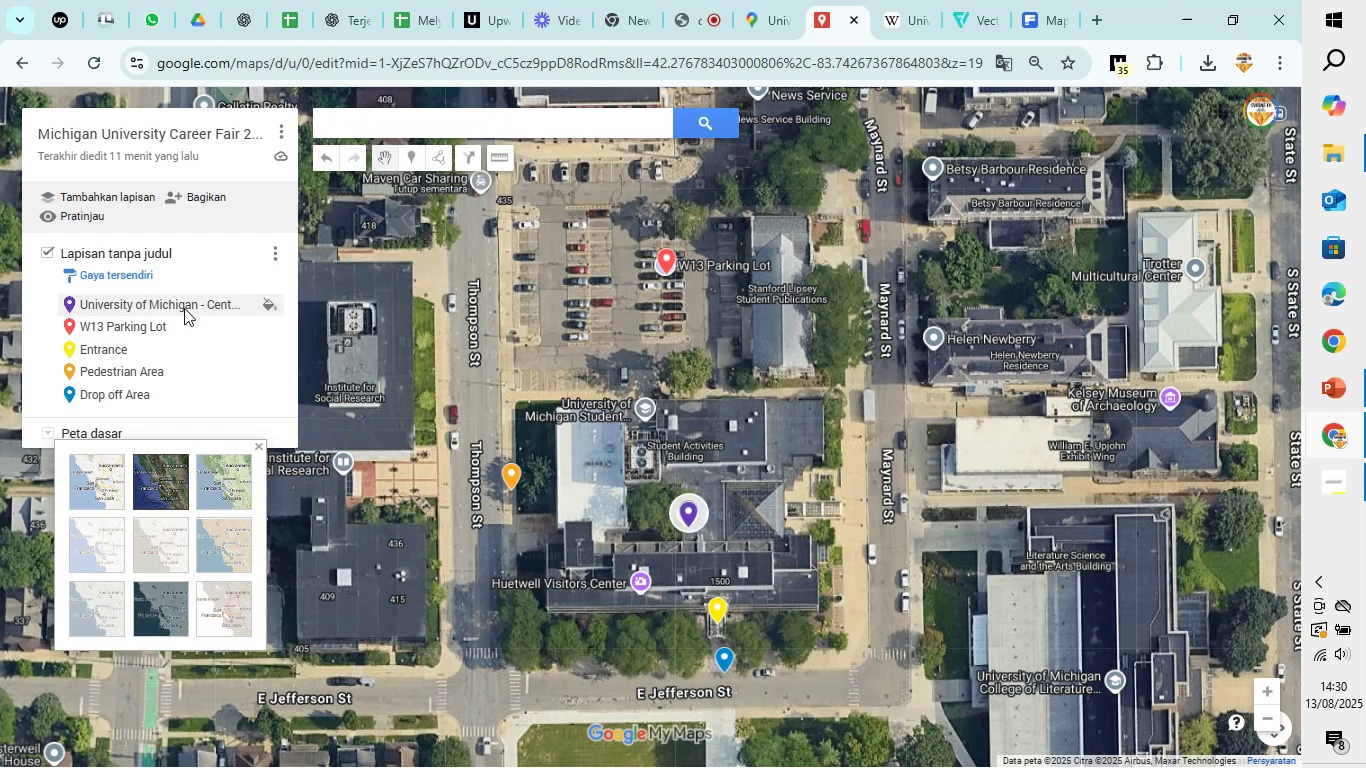 
wait(8.39)
 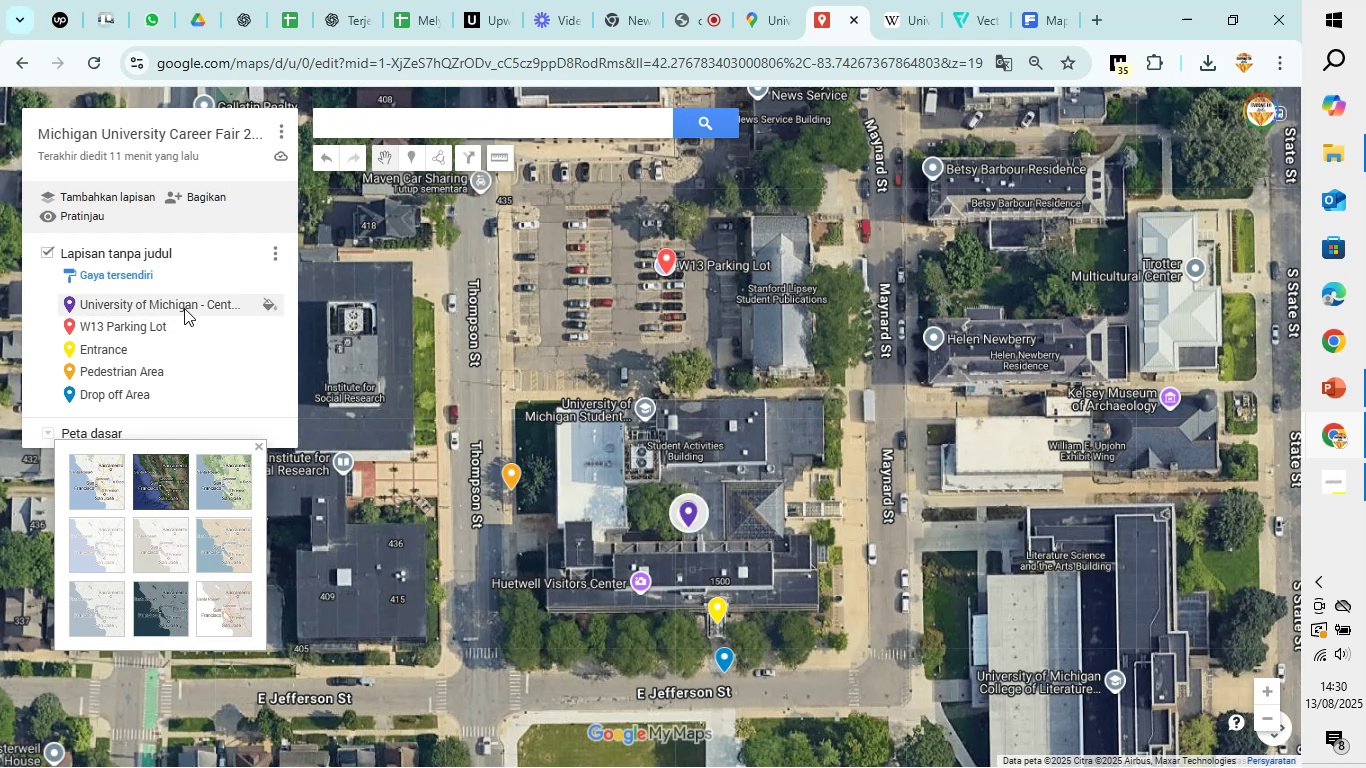 
mouse_move([1351, 431])
 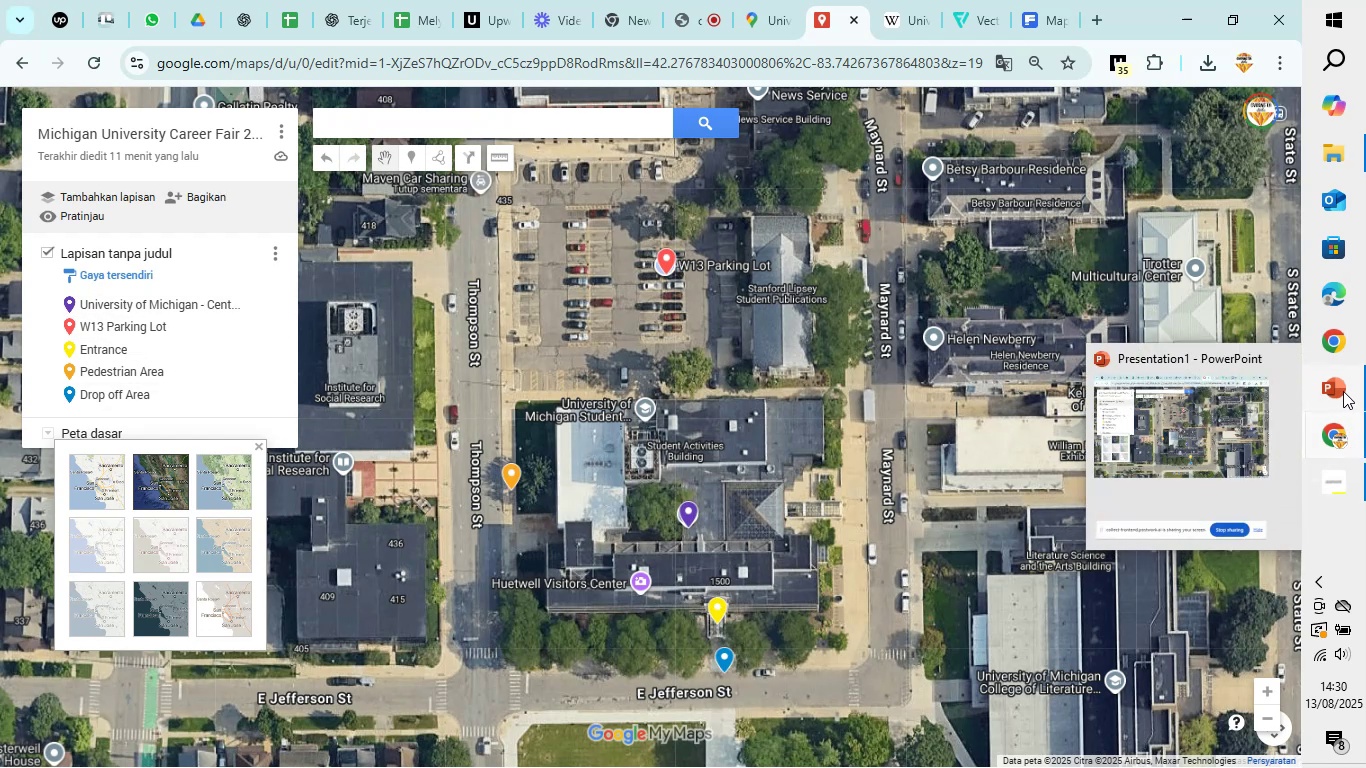 
left_click([1343, 391])
 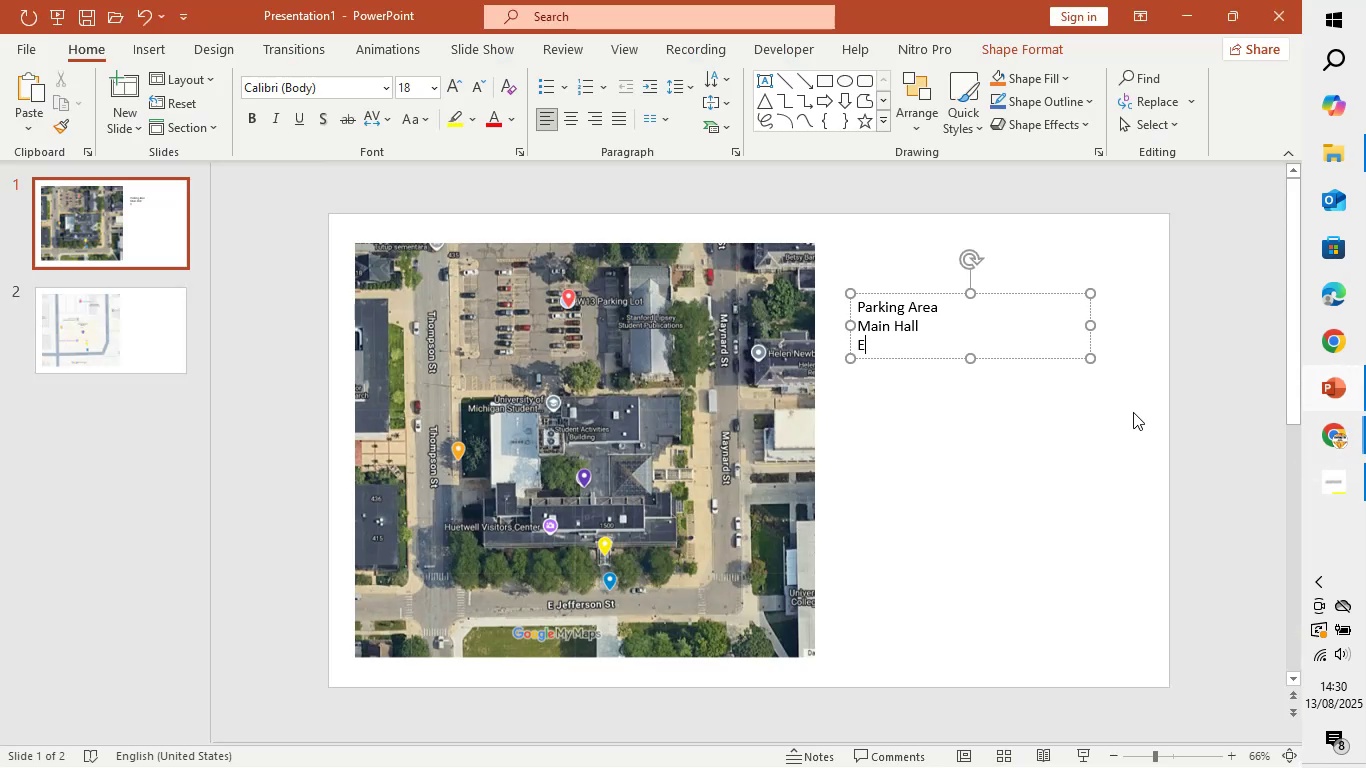 
left_click([1133, 412])
 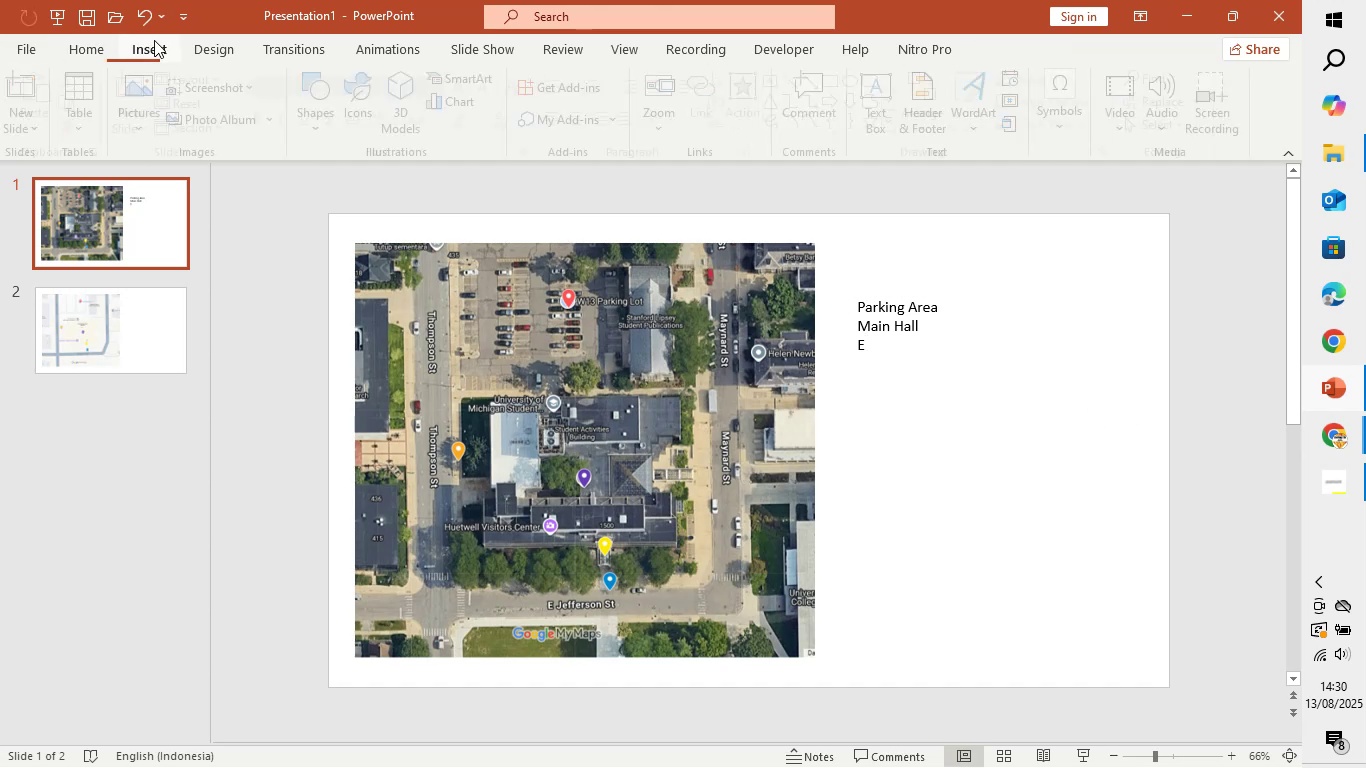 
mouse_move([180, 142])
 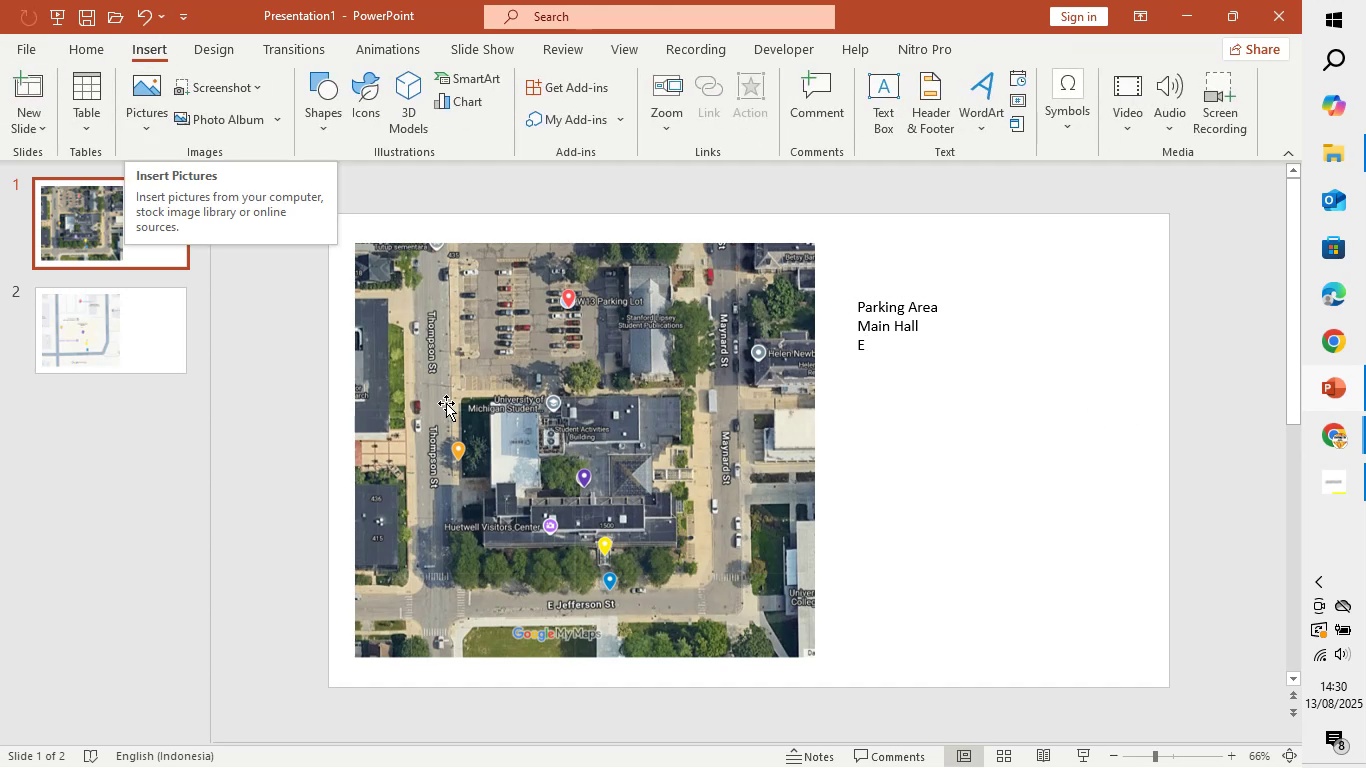 
left_click([446, 403])
 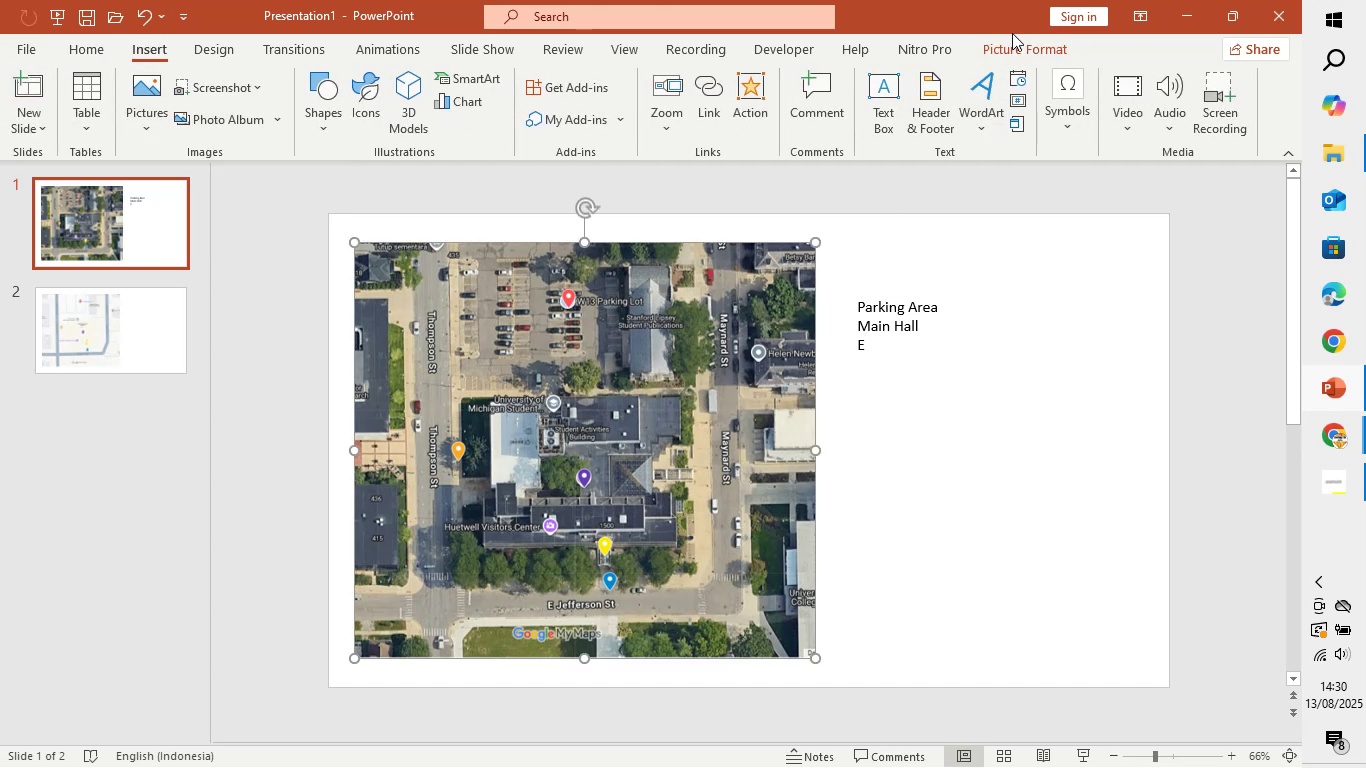 
left_click([1013, 50])
 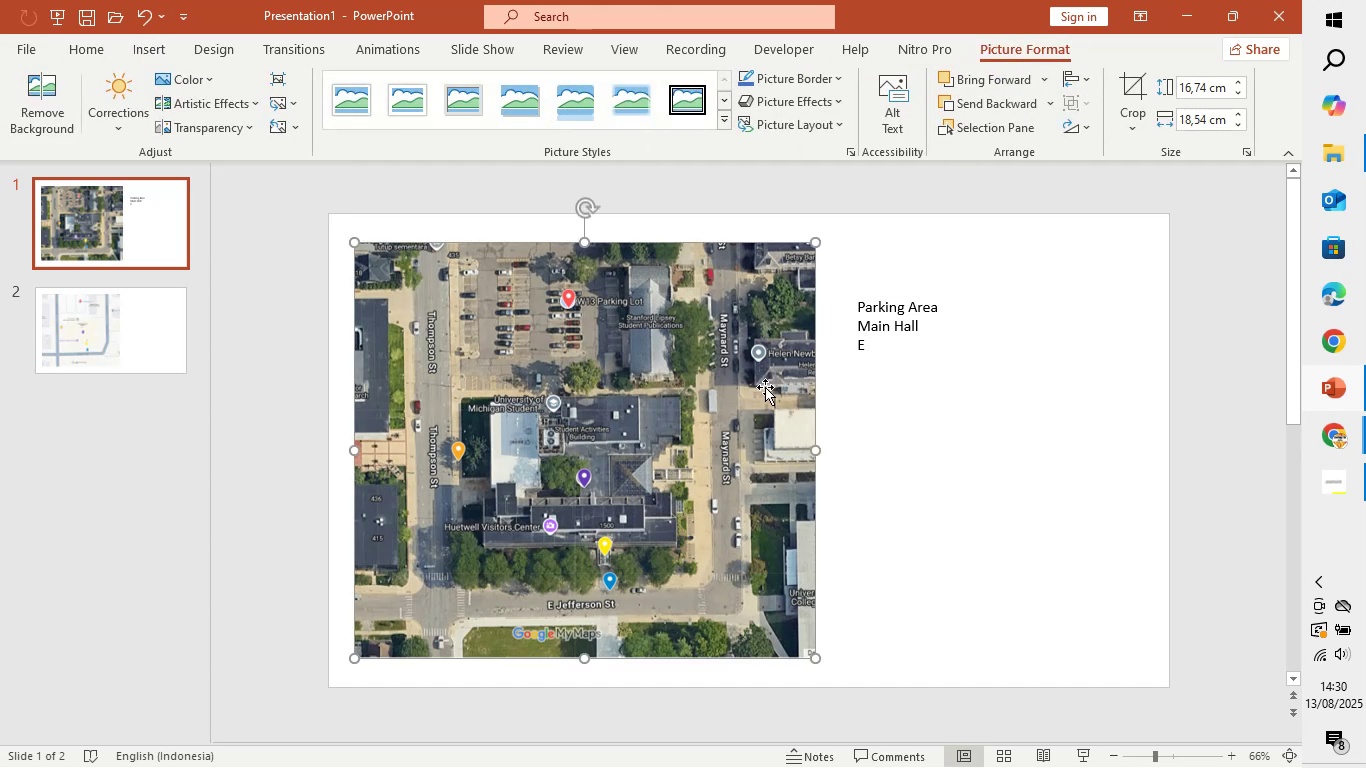 
right_click([765, 387])
 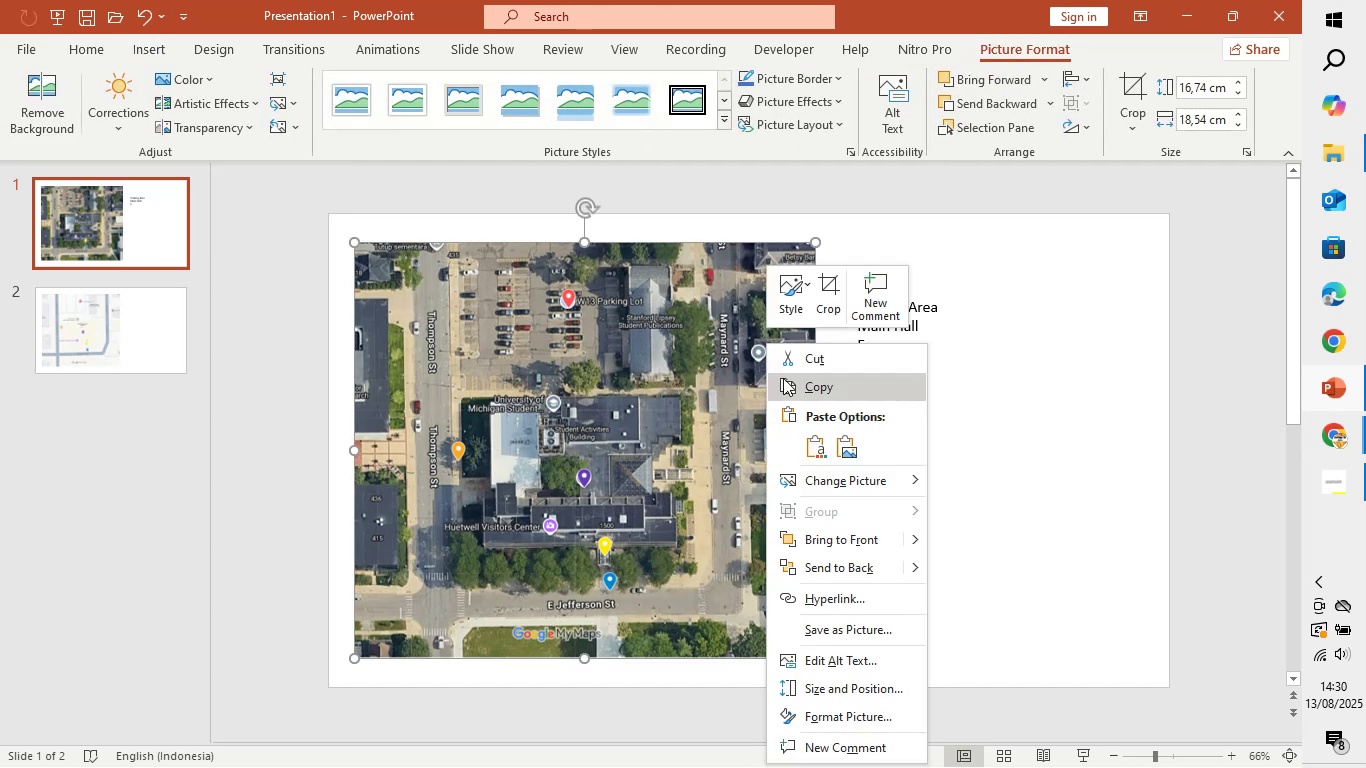 
left_click([790, 379])
 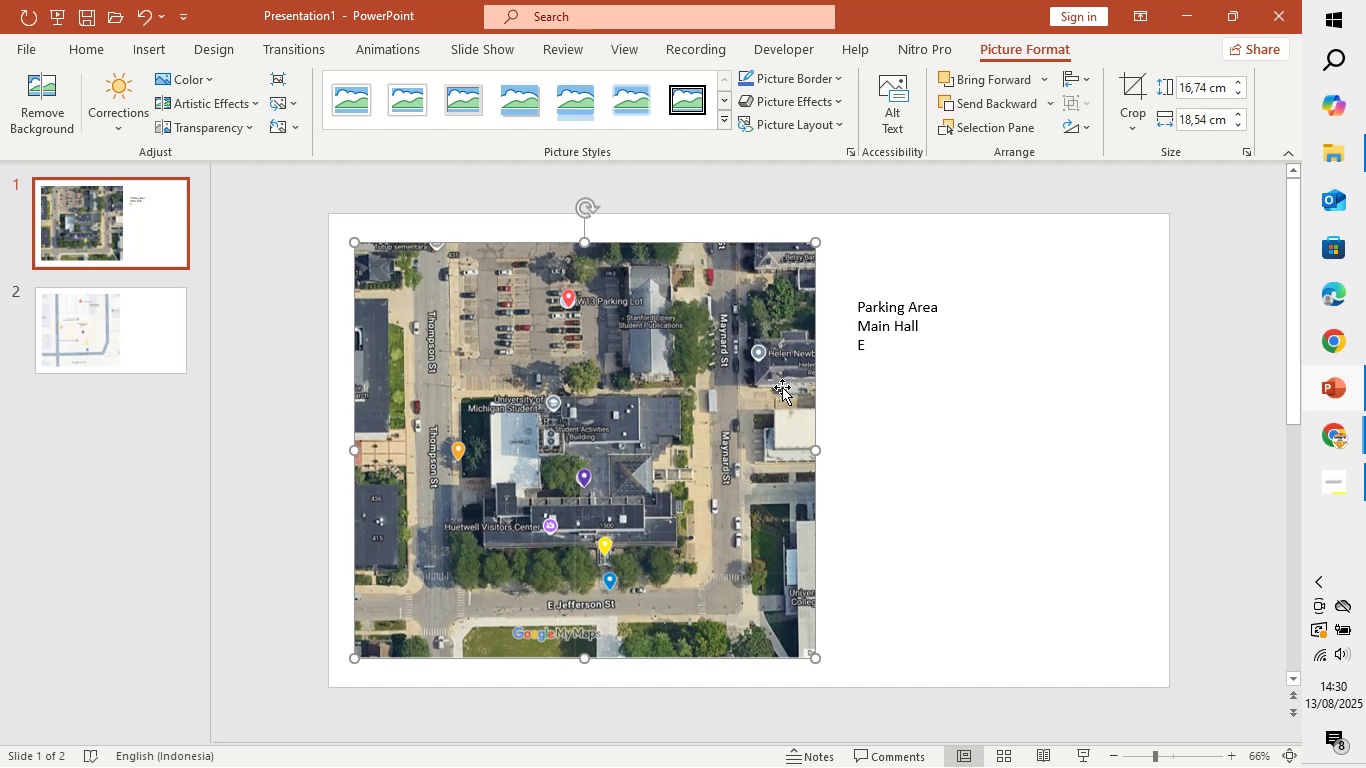 
left_click_drag(start_coordinate=[782, 387], to_coordinate=[911, 421])
 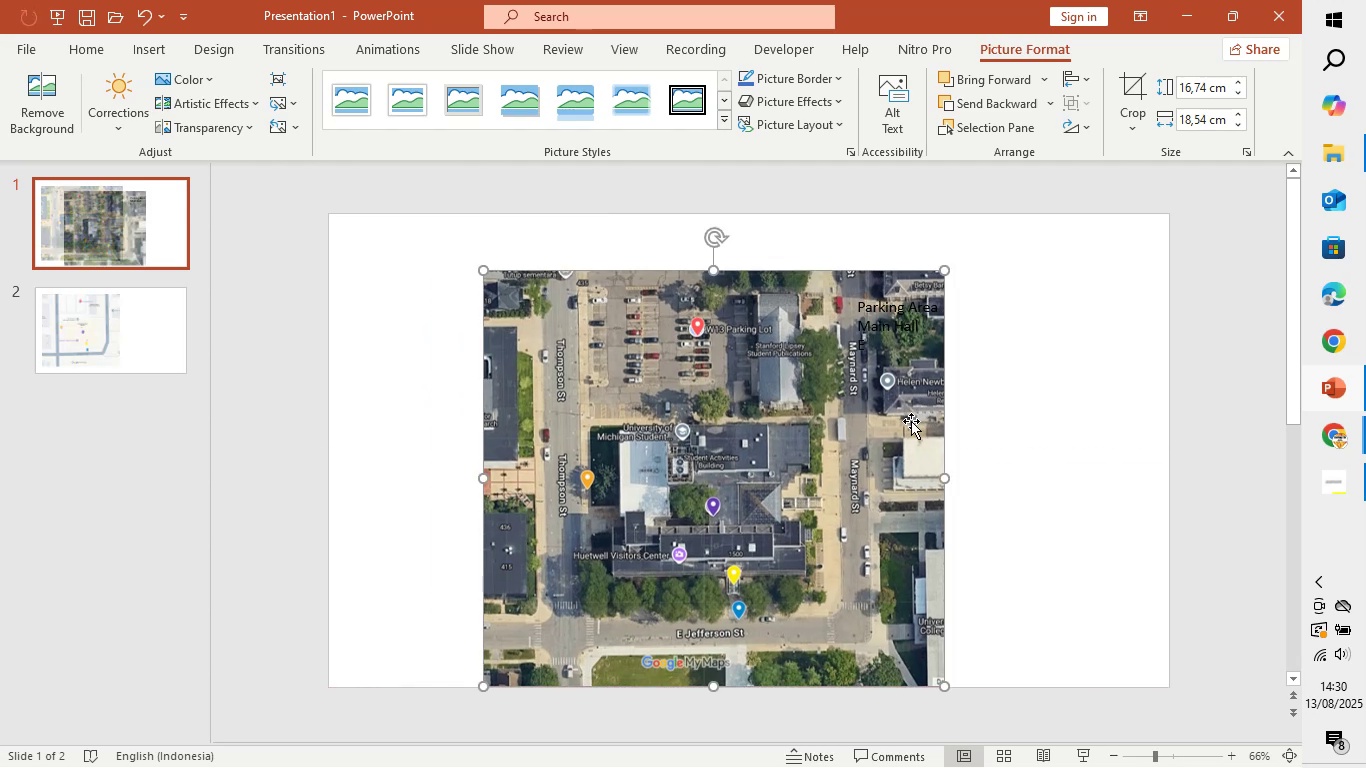 
left_click_drag(start_coordinate=[833, 435], to_coordinate=[700, 399])
 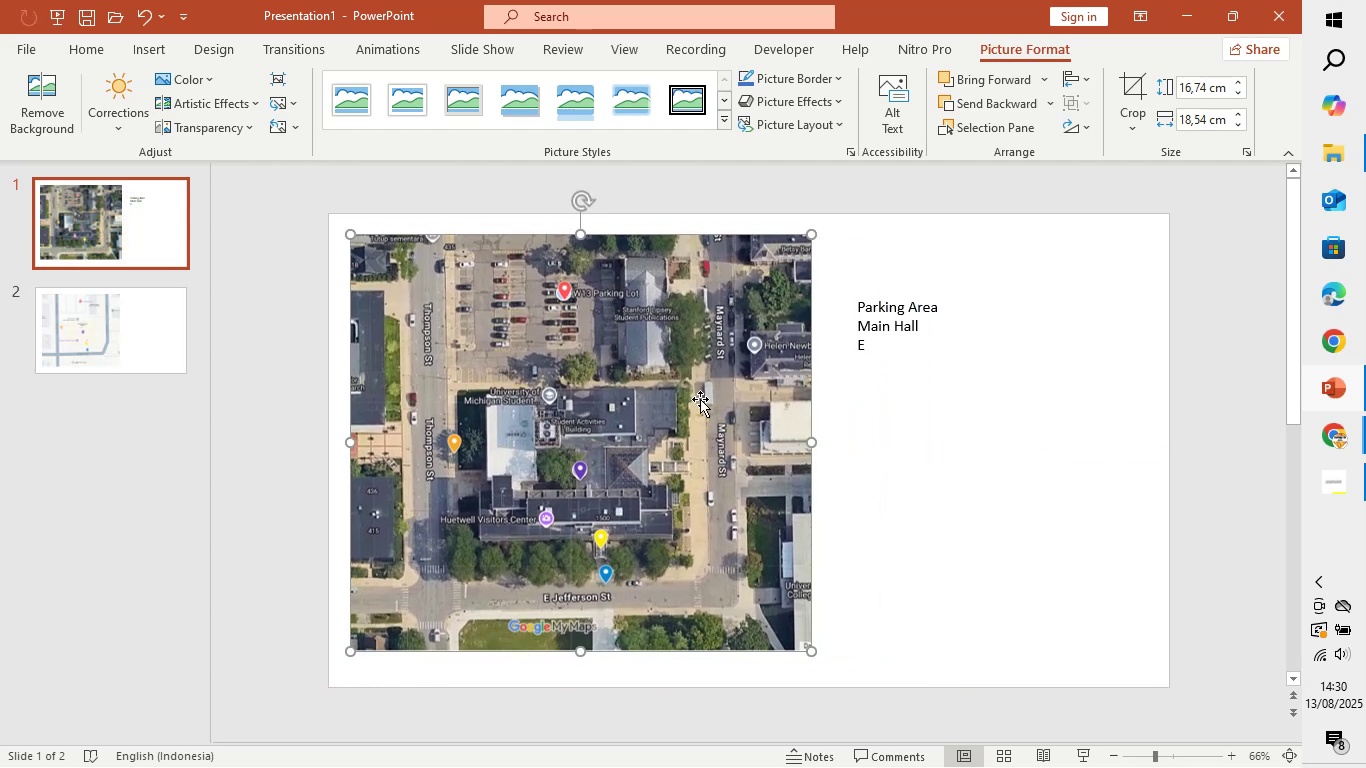 
key(Control+Z)
 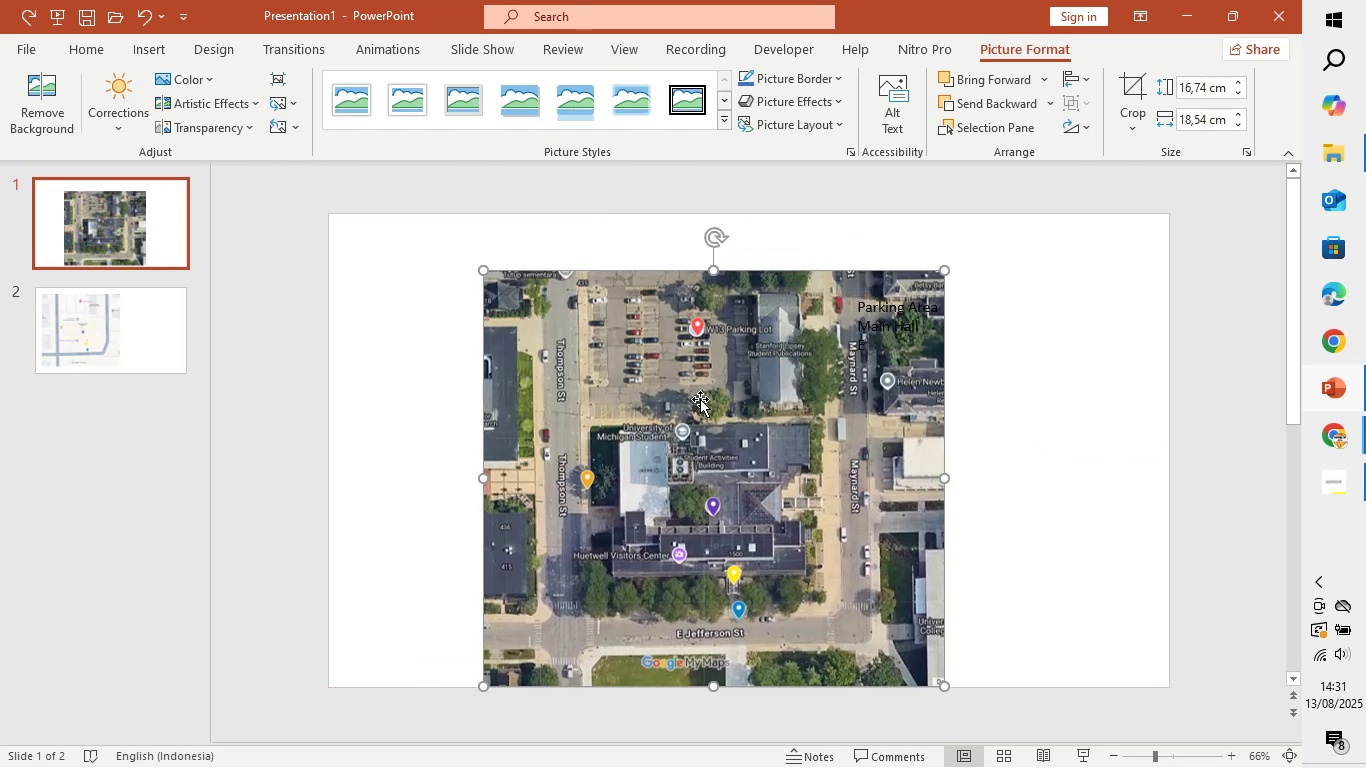 
key(Control+Z)
 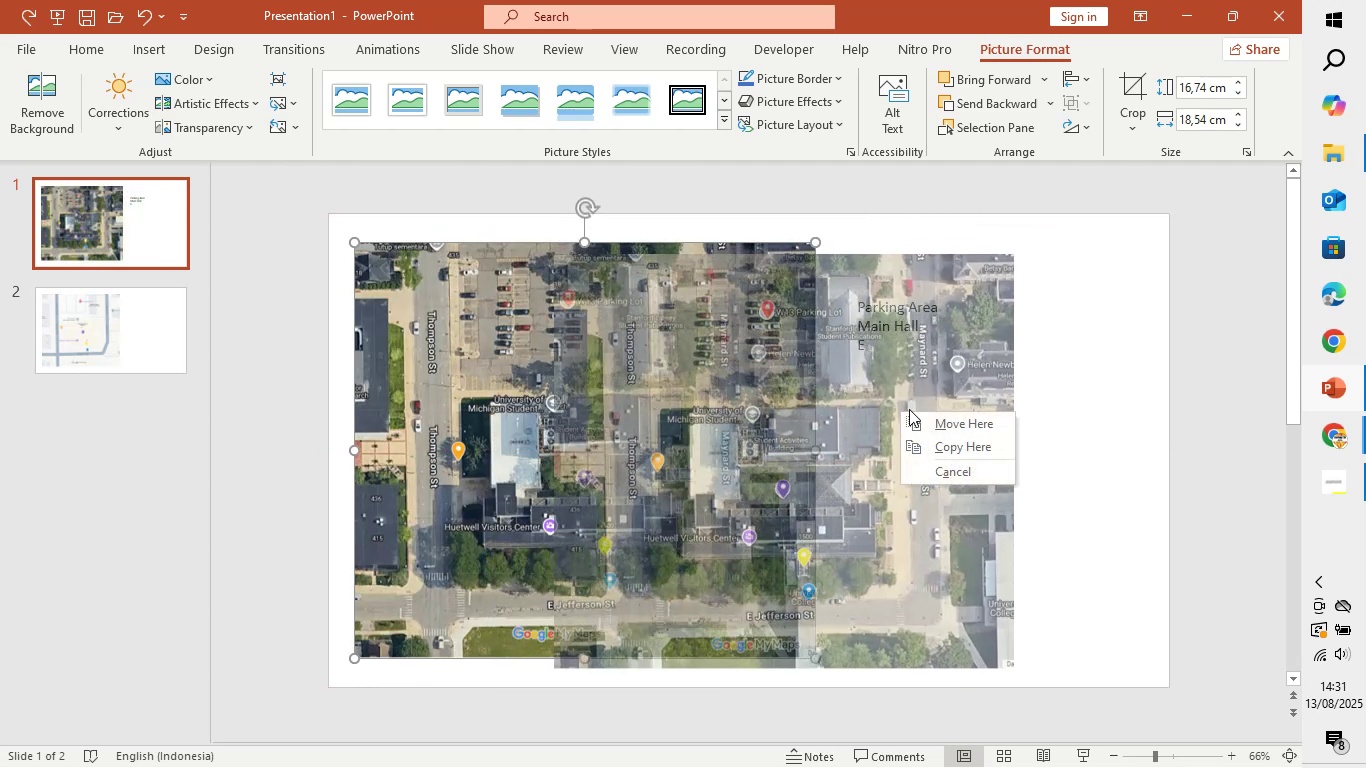 
left_click([980, 443])
 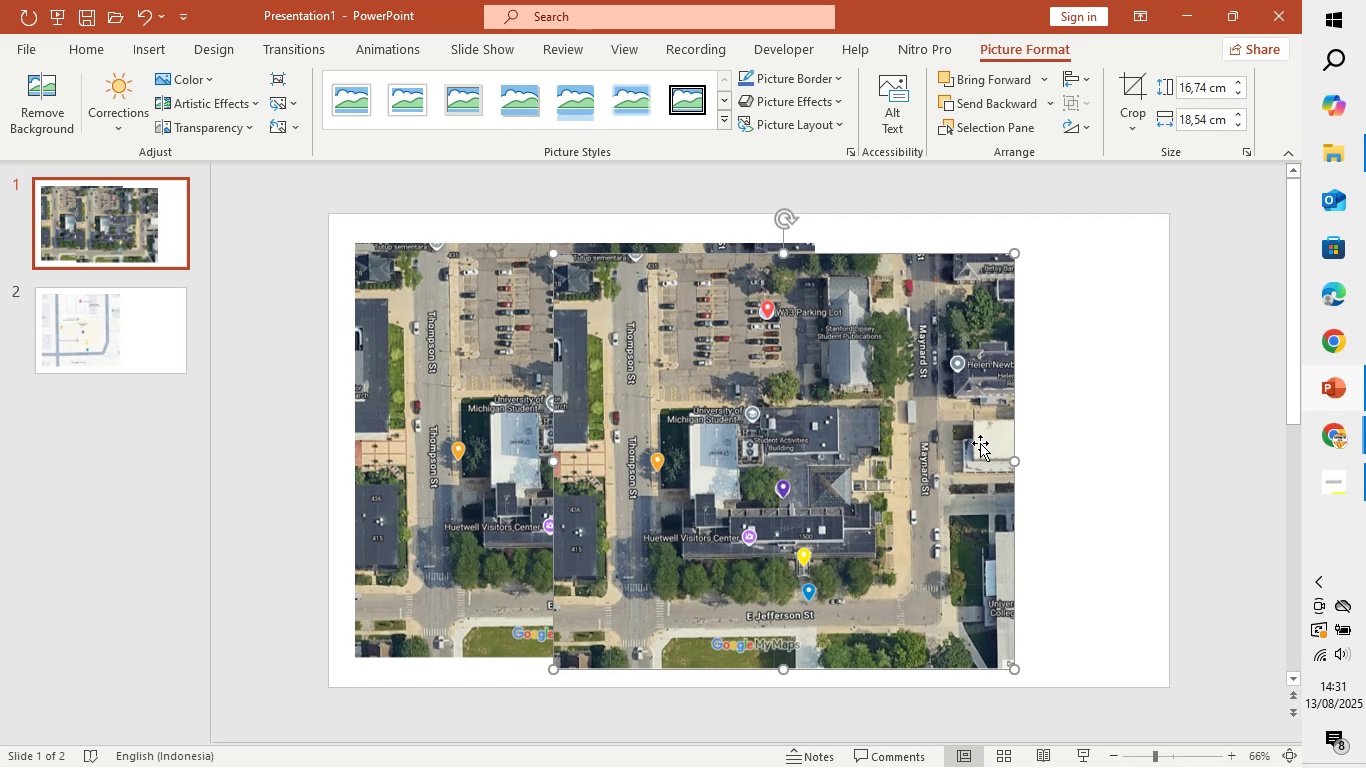 
left_click_drag(start_coordinate=[910, 454], to_coordinate=[1061, 433])
 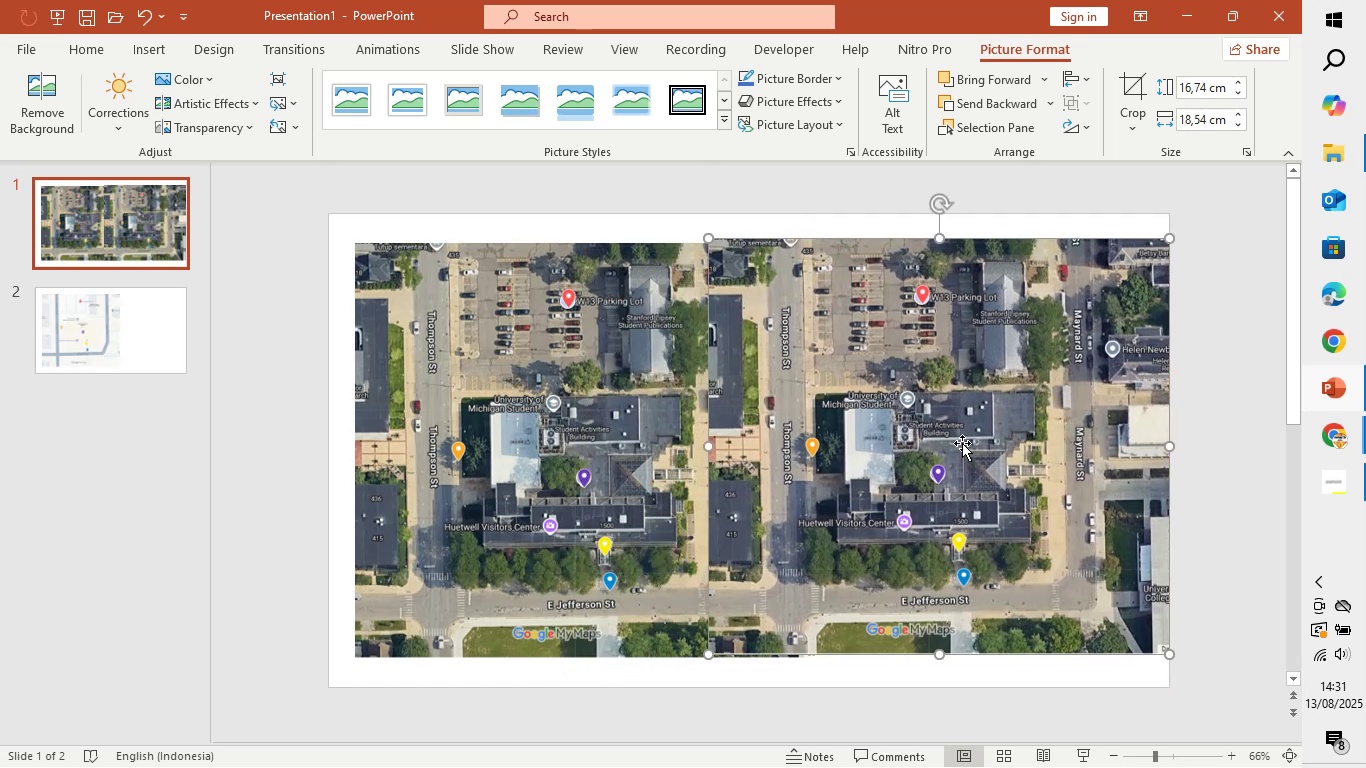 
right_click([962, 443])
 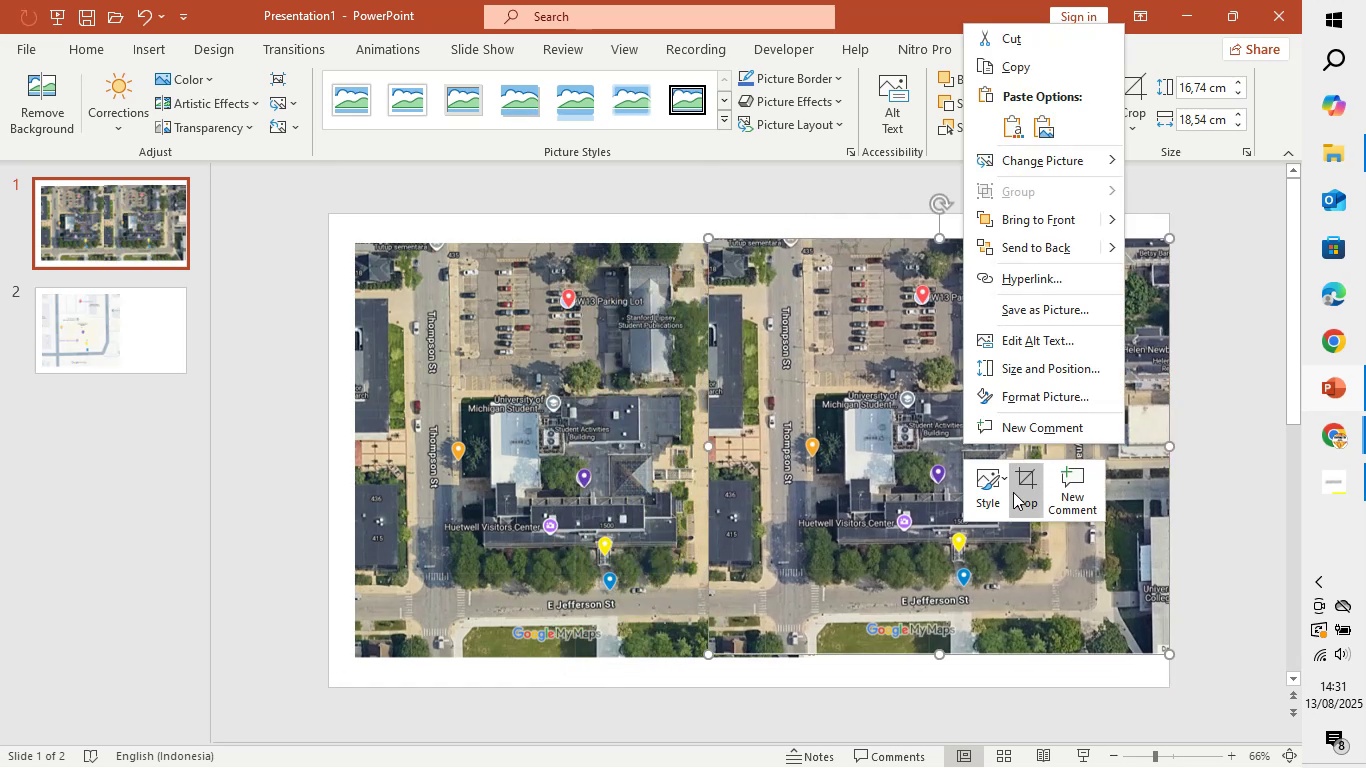 
left_click([1019, 498])
 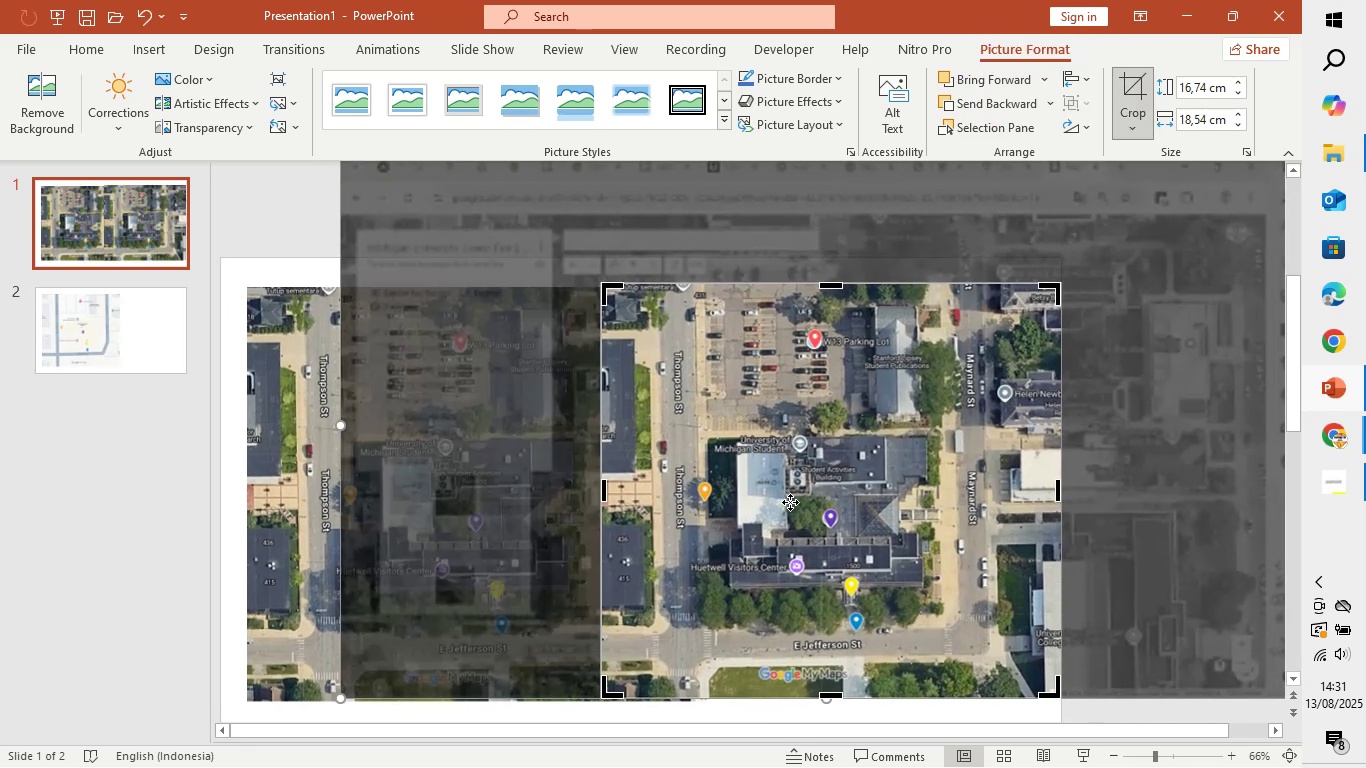 
left_click_drag(start_coordinate=[836, 485], to_coordinate=[1240, 570])
 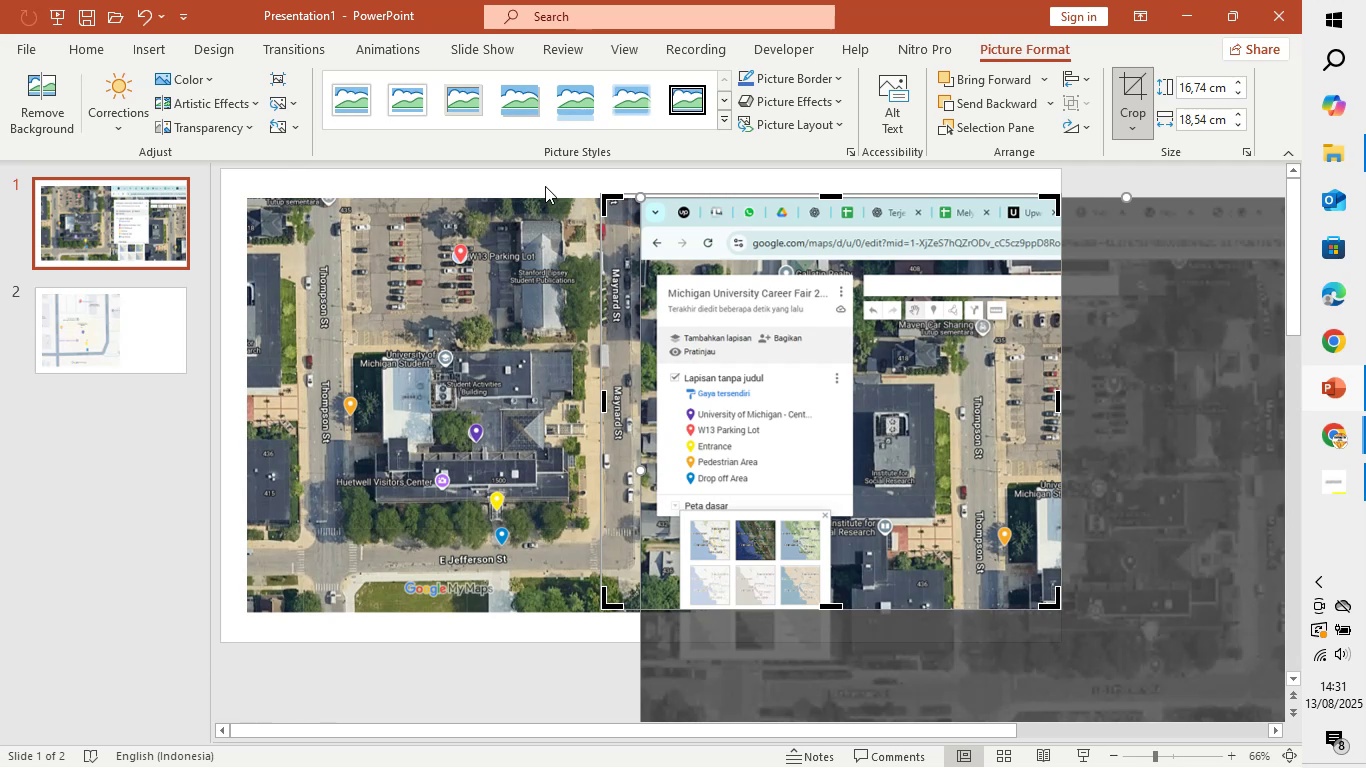 
left_click([545, 183])
 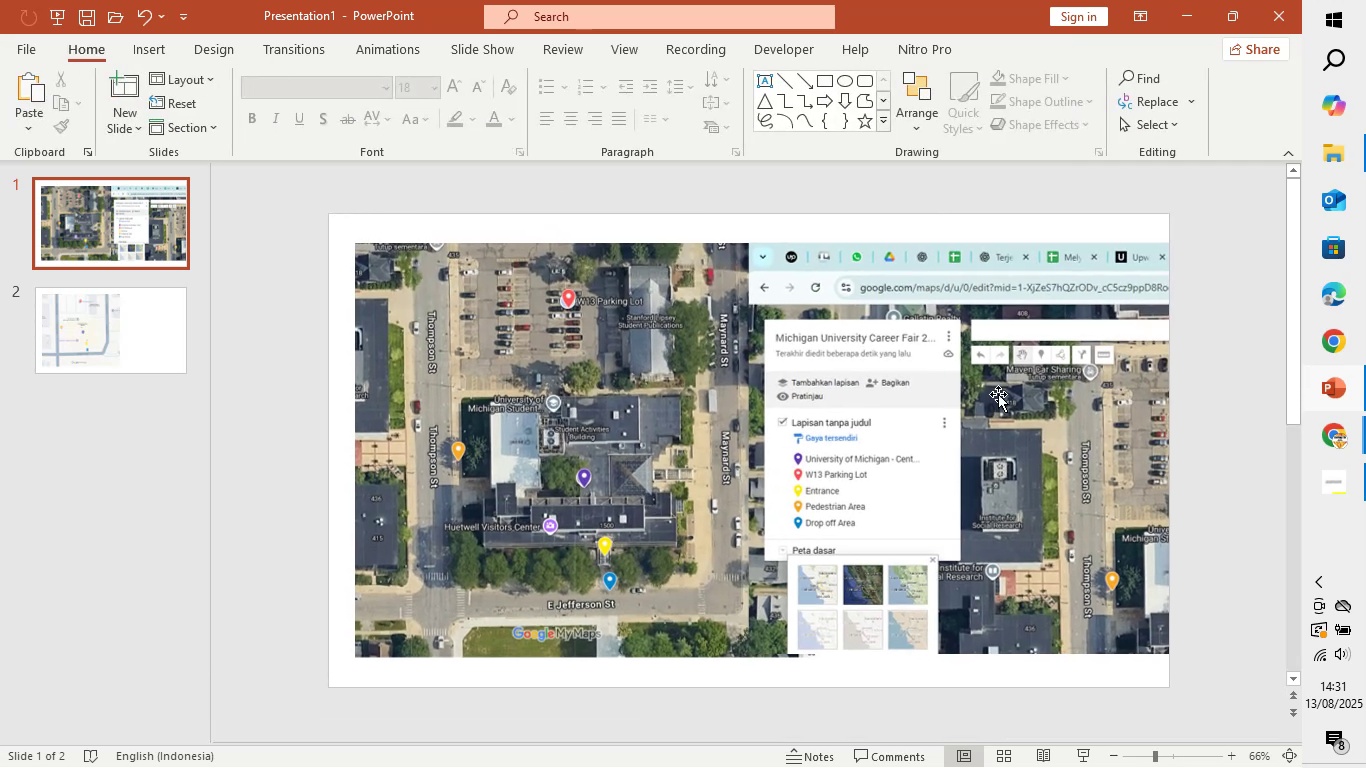 
left_click([1005, 406])
 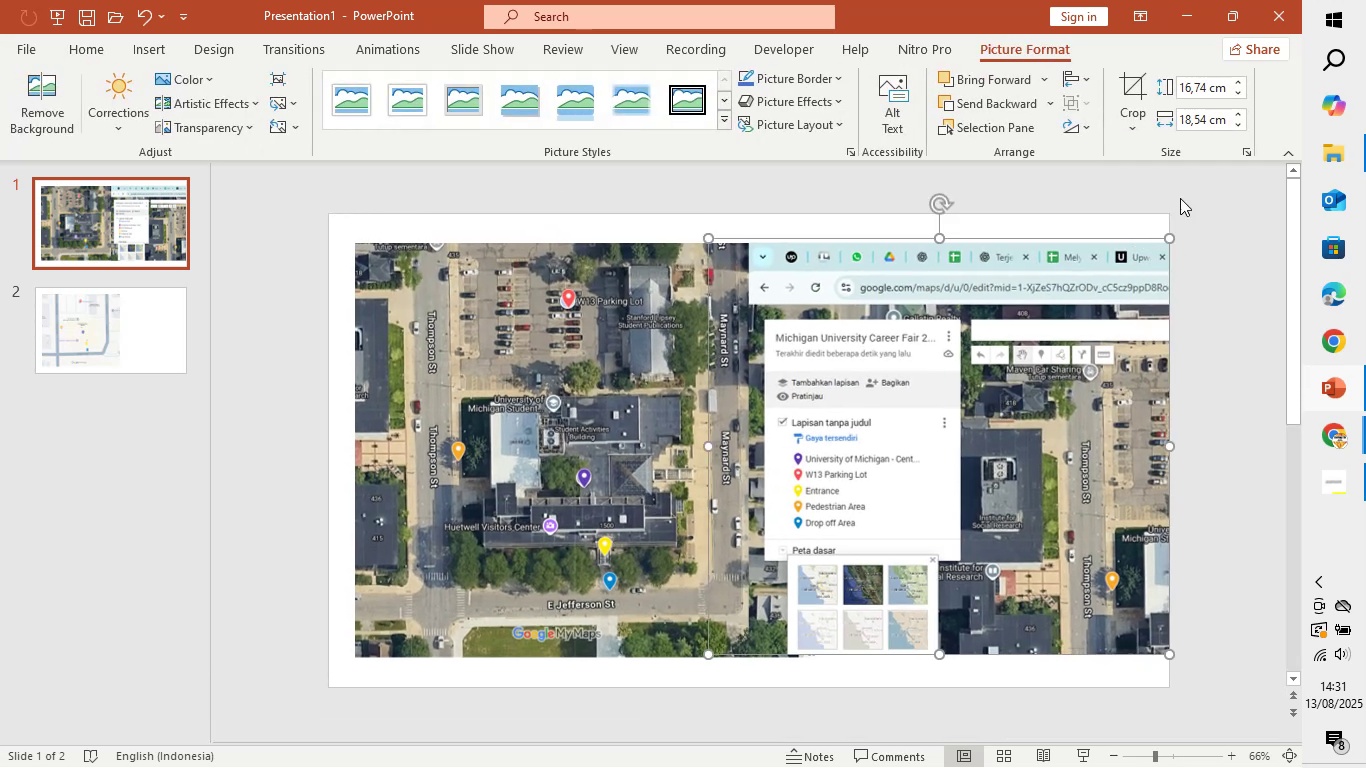 
left_click([1139, 88])
 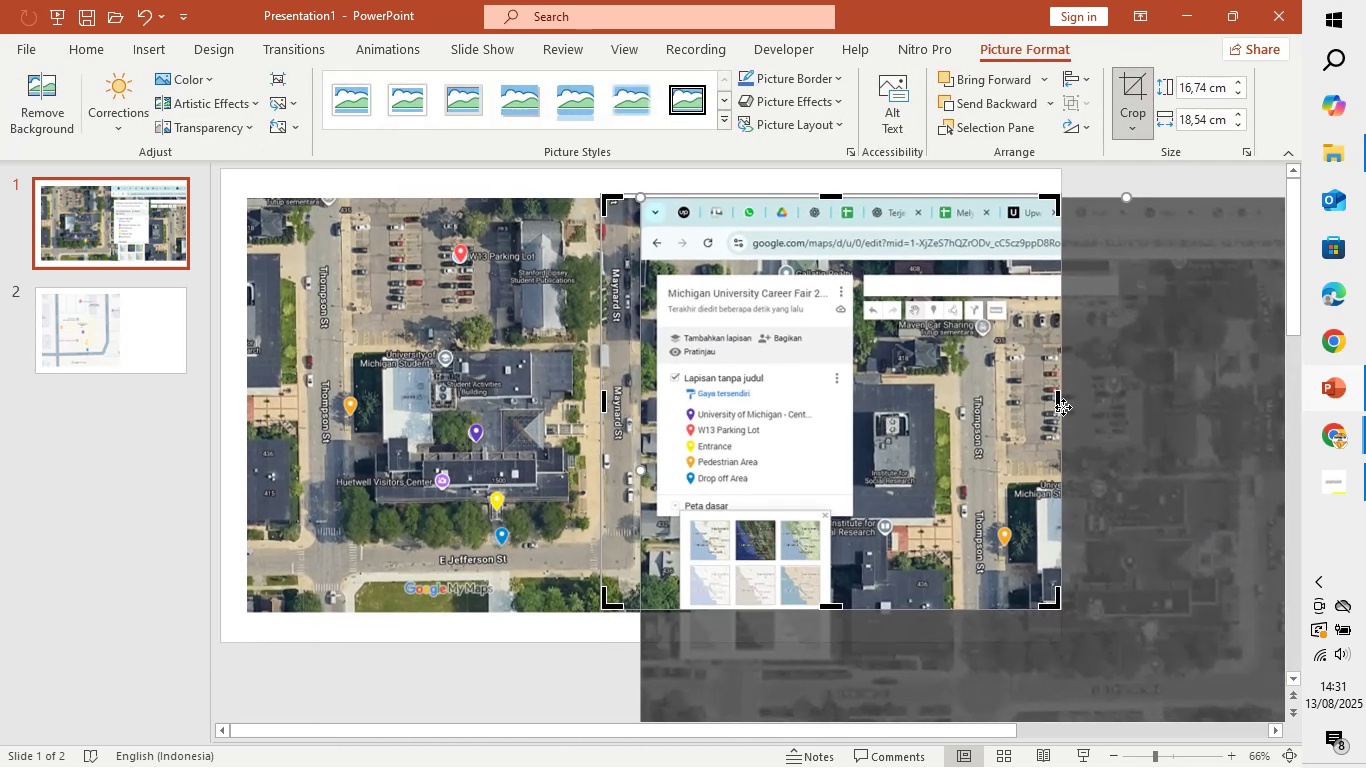 
left_click_drag(start_coordinate=[1059, 397], to_coordinate=[951, 418])
 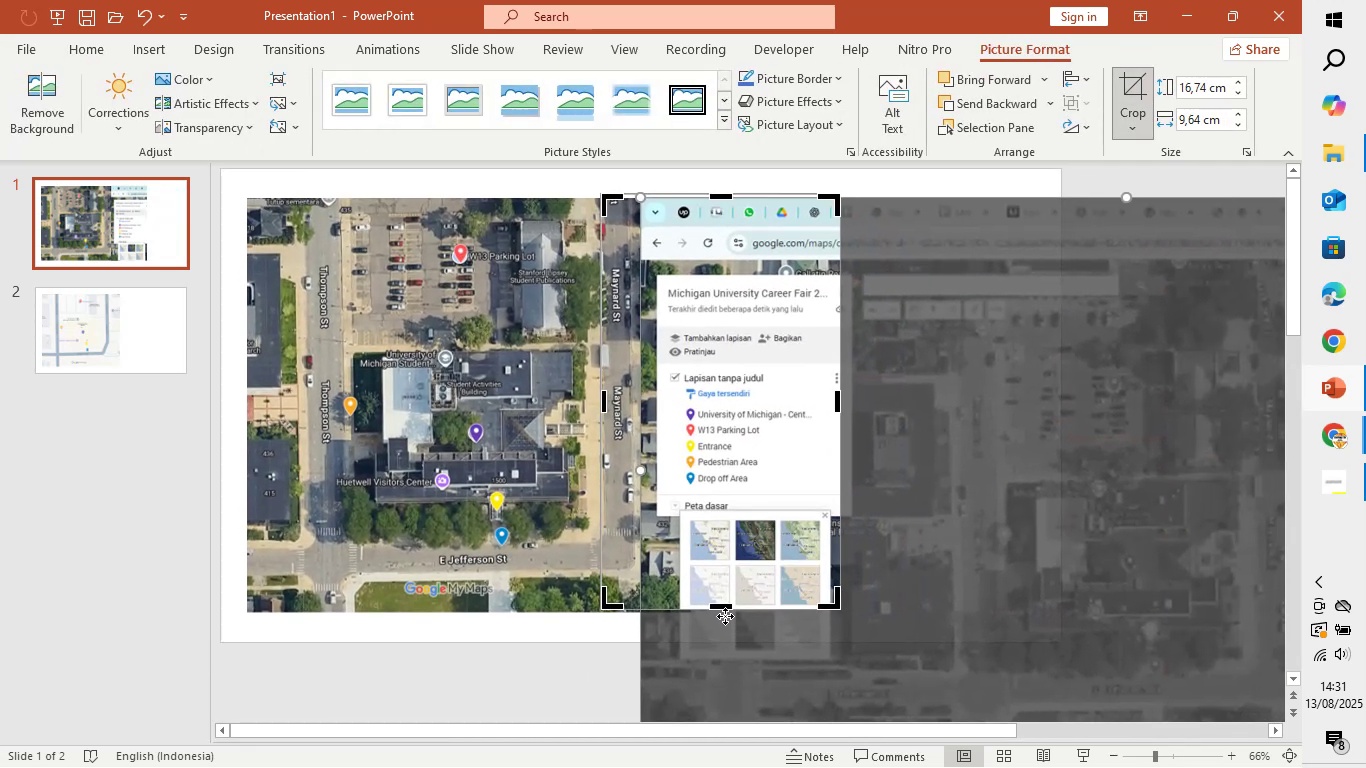 
left_click_drag(start_coordinate=[724, 603], to_coordinate=[729, 565])
 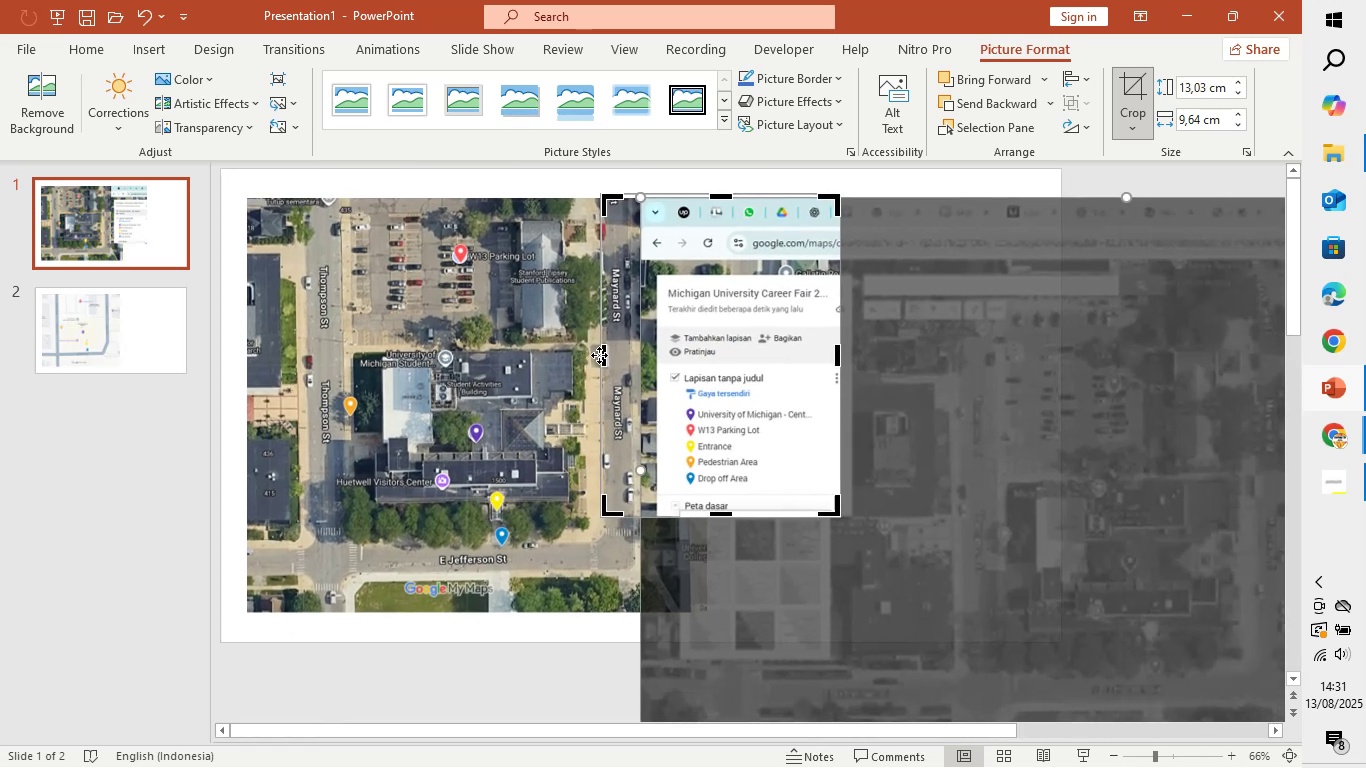 
left_click_drag(start_coordinate=[601, 353], to_coordinate=[754, 399])
 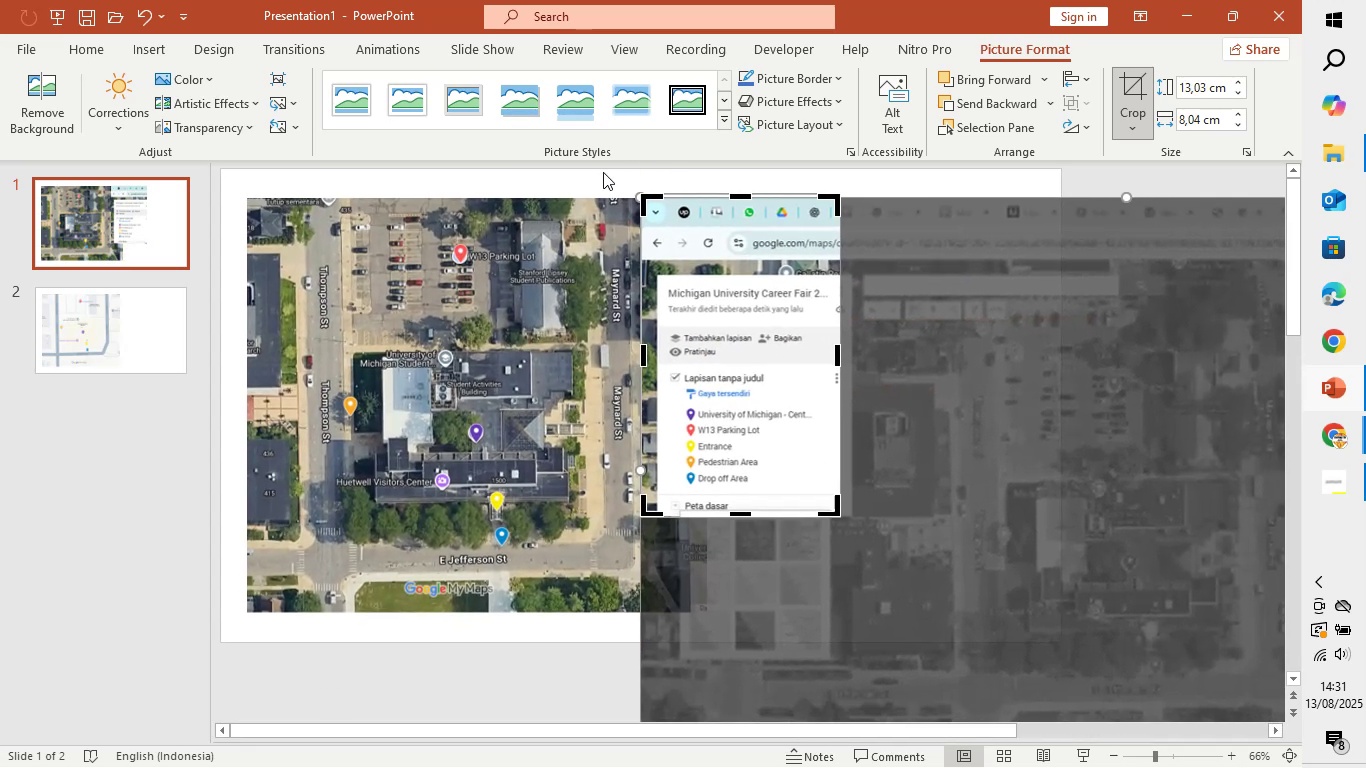 
left_click([594, 181])
 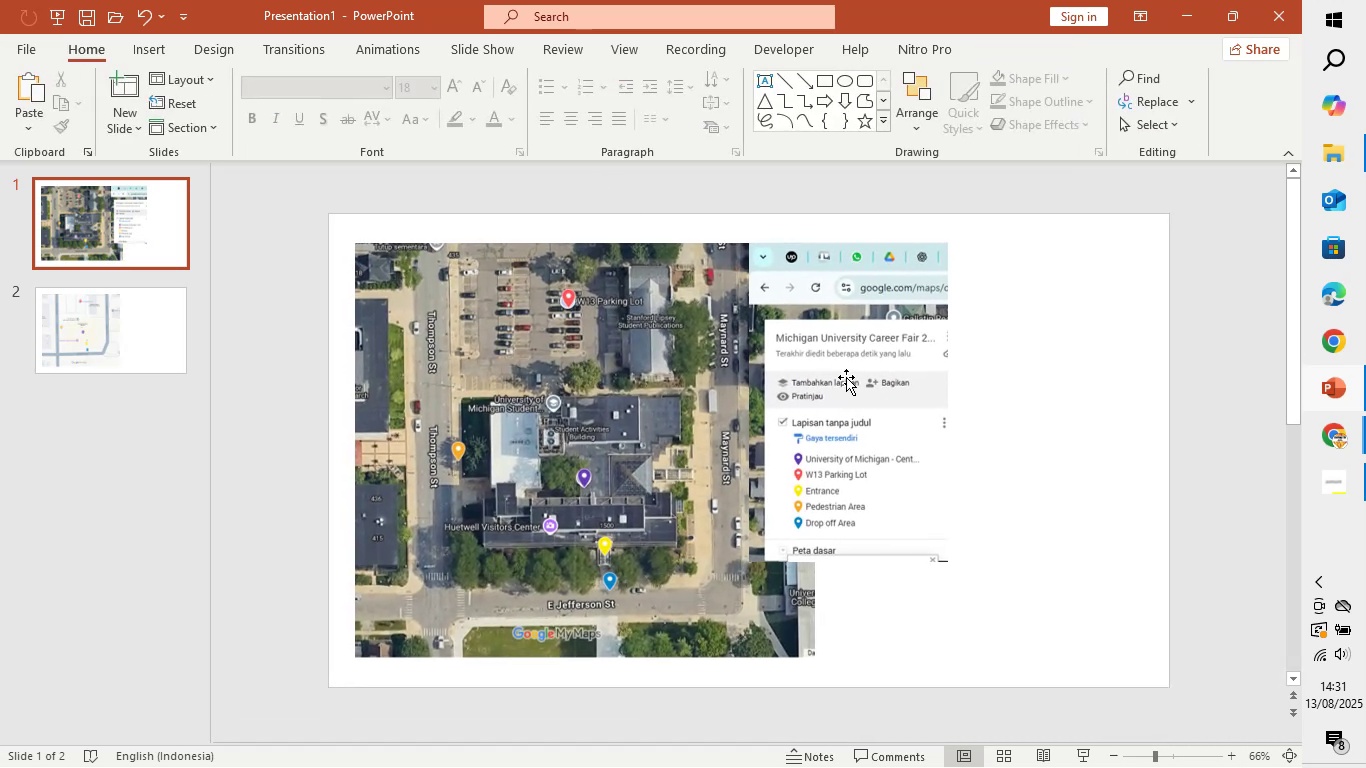 
left_click([847, 377])
 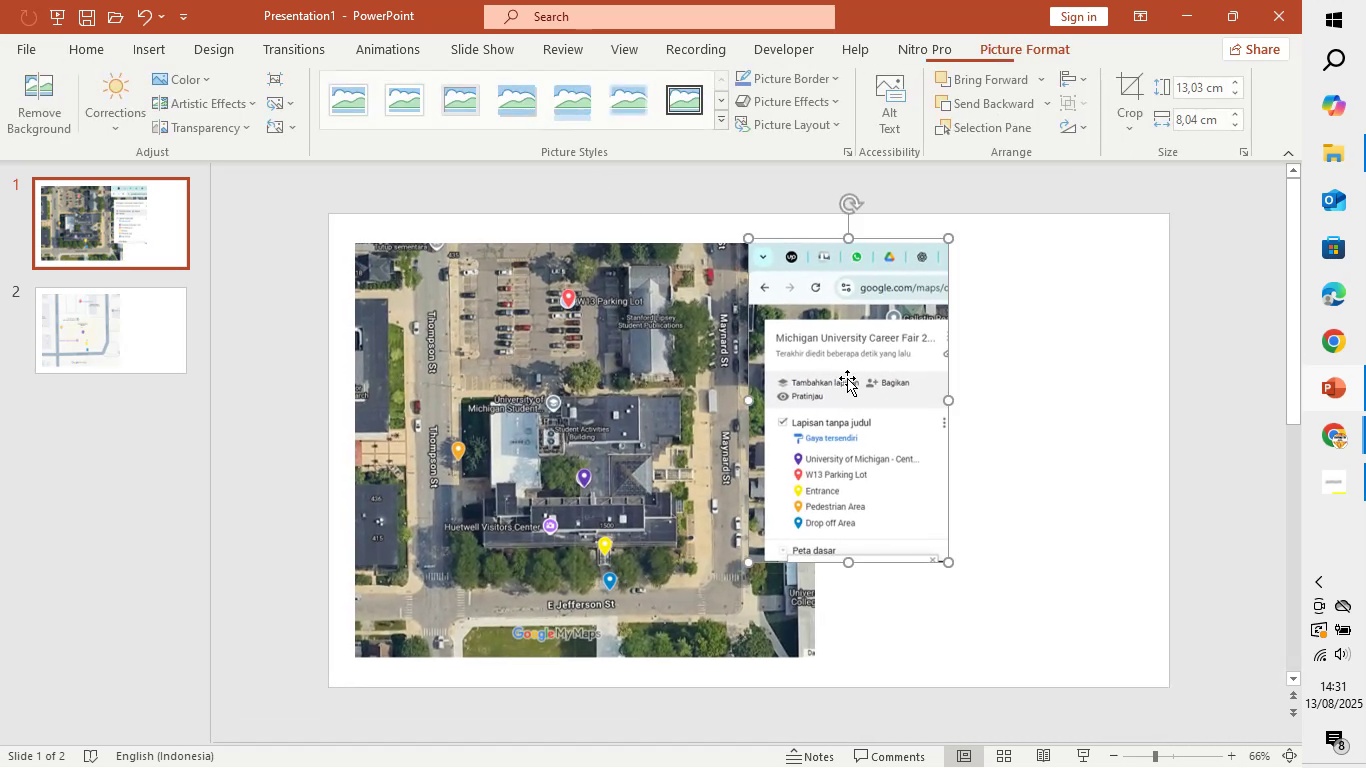 
left_click_drag(start_coordinate=[846, 384], to_coordinate=[1069, 212])
 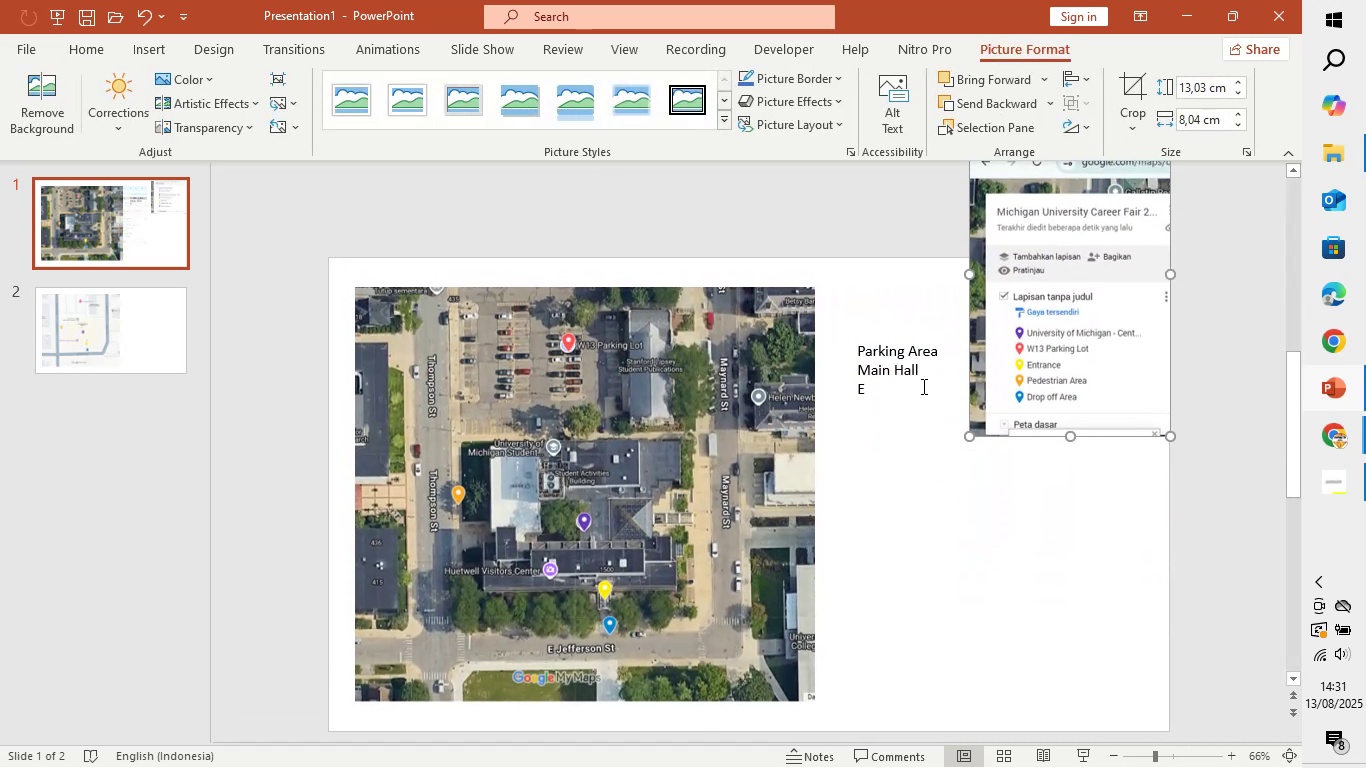 
left_click([914, 371])
 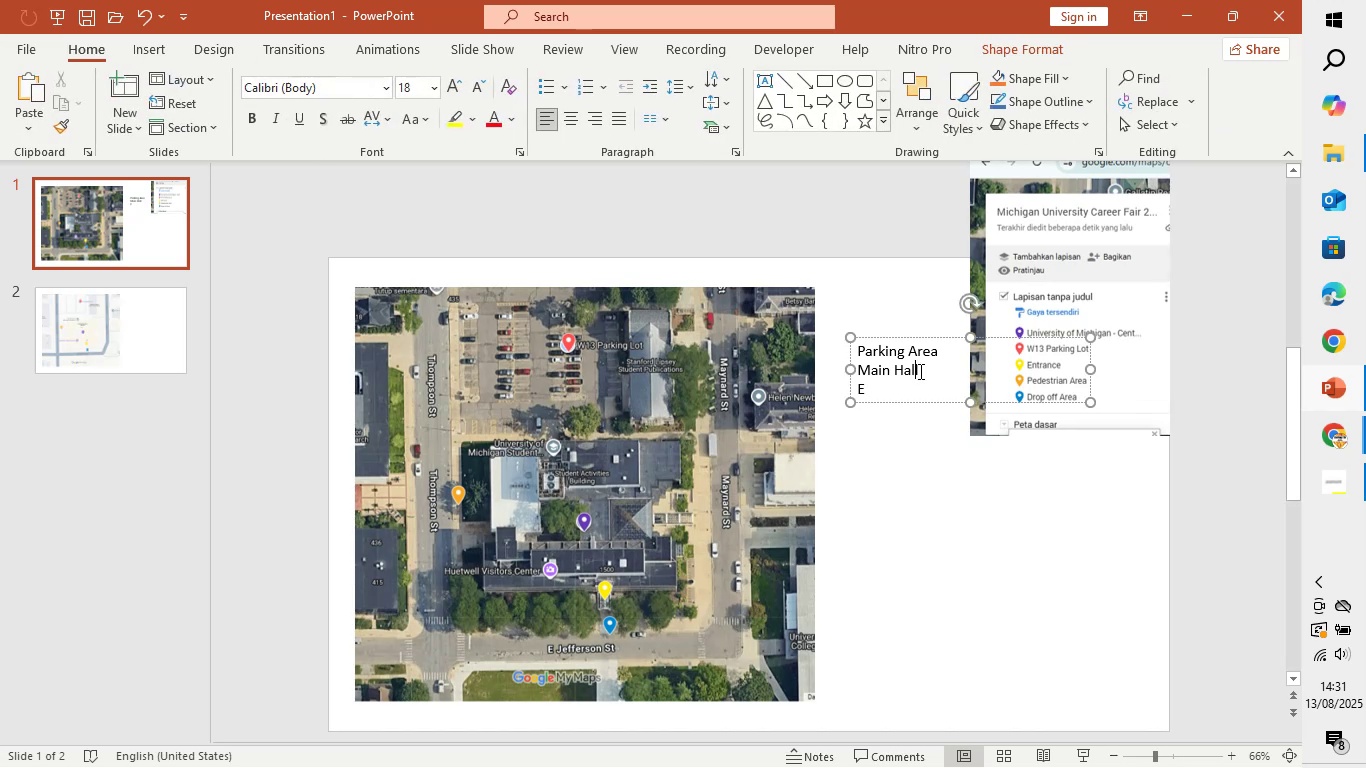 
left_click_drag(start_coordinate=[919, 371], to_coordinate=[887, 371])
 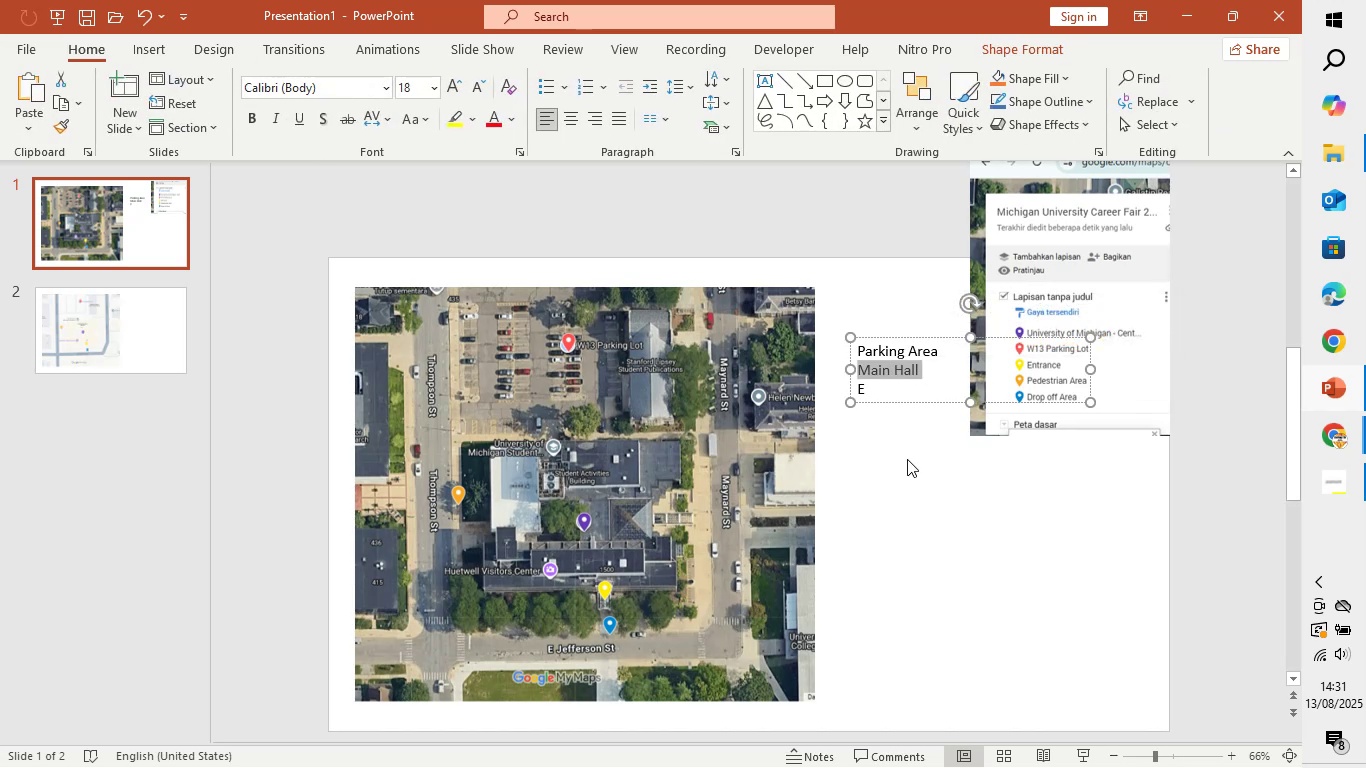 
key(Control+X)
 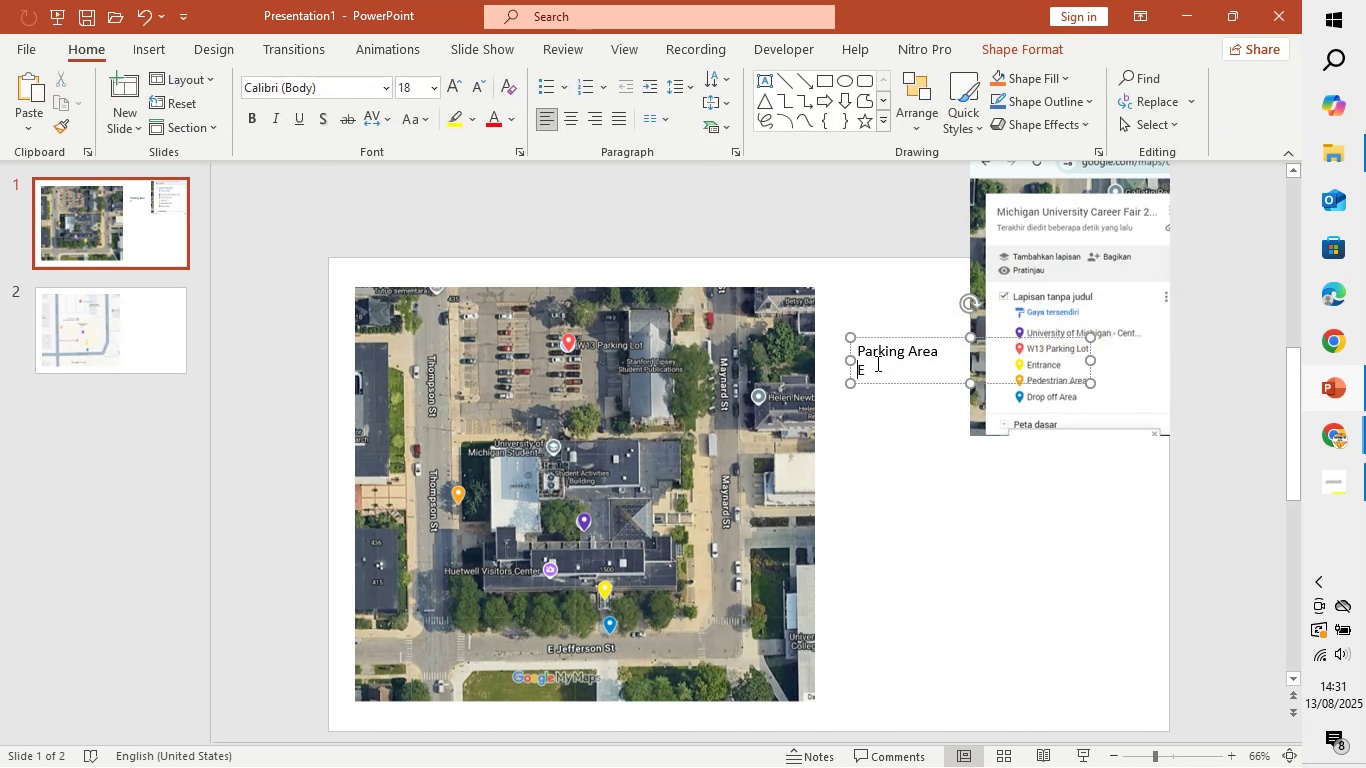 
key(ArrowUp)
 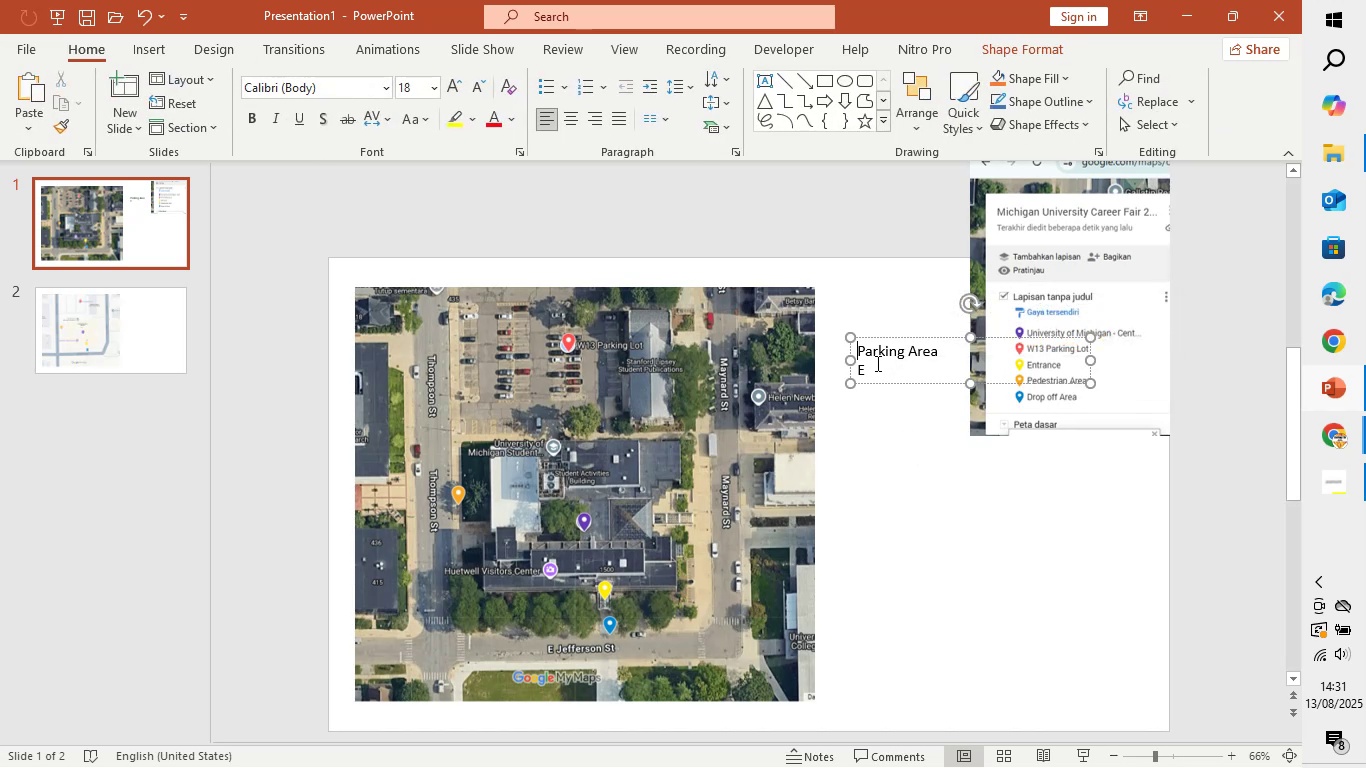 
key(Control+V)
 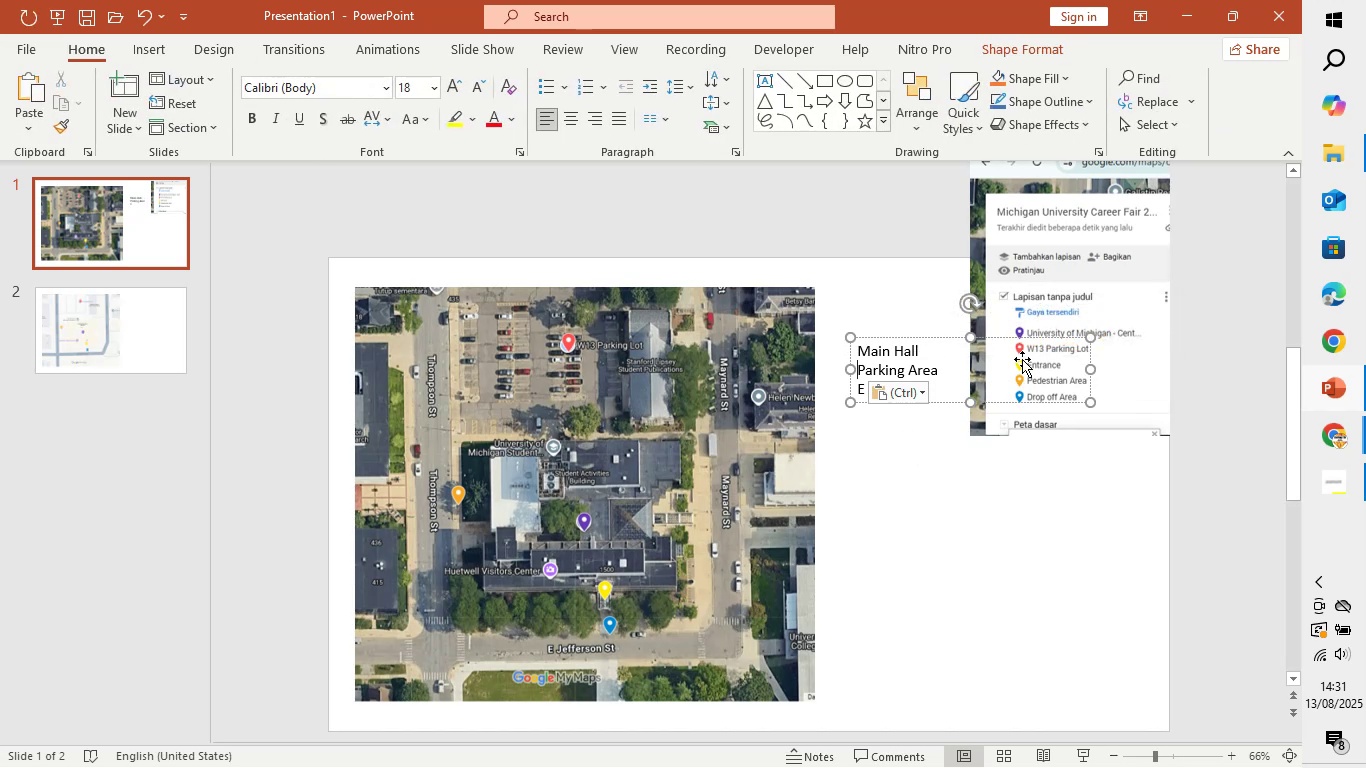 
left_click([940, 473])
 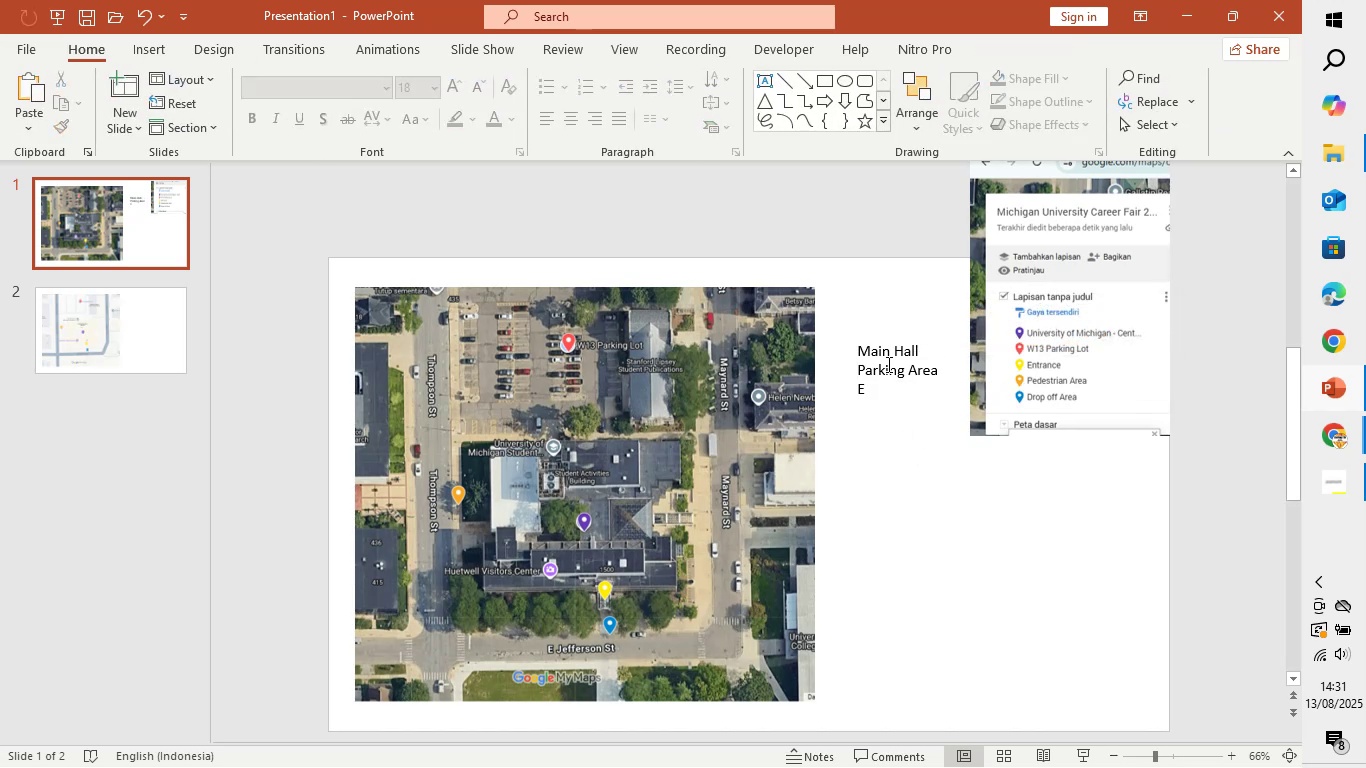 
left_click([884, 356])
 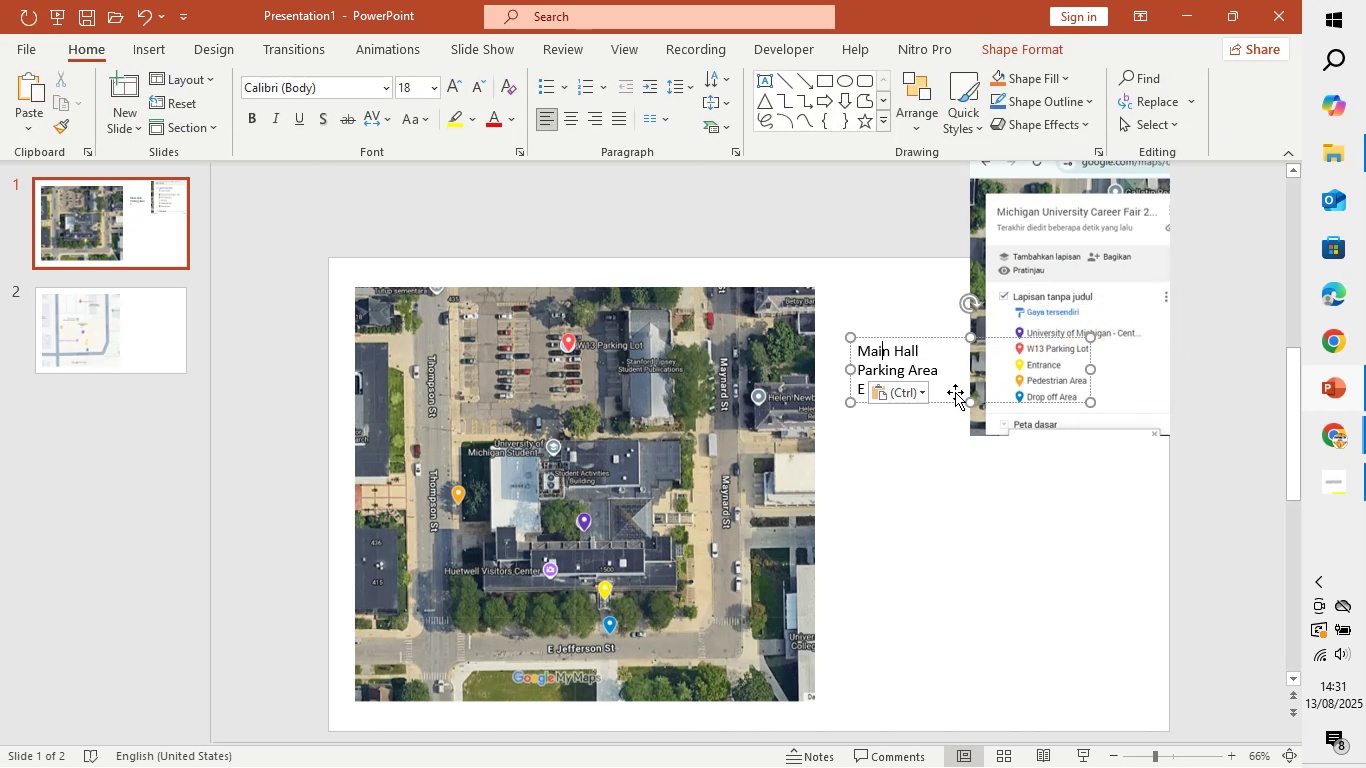 
left_click([953, 393])
 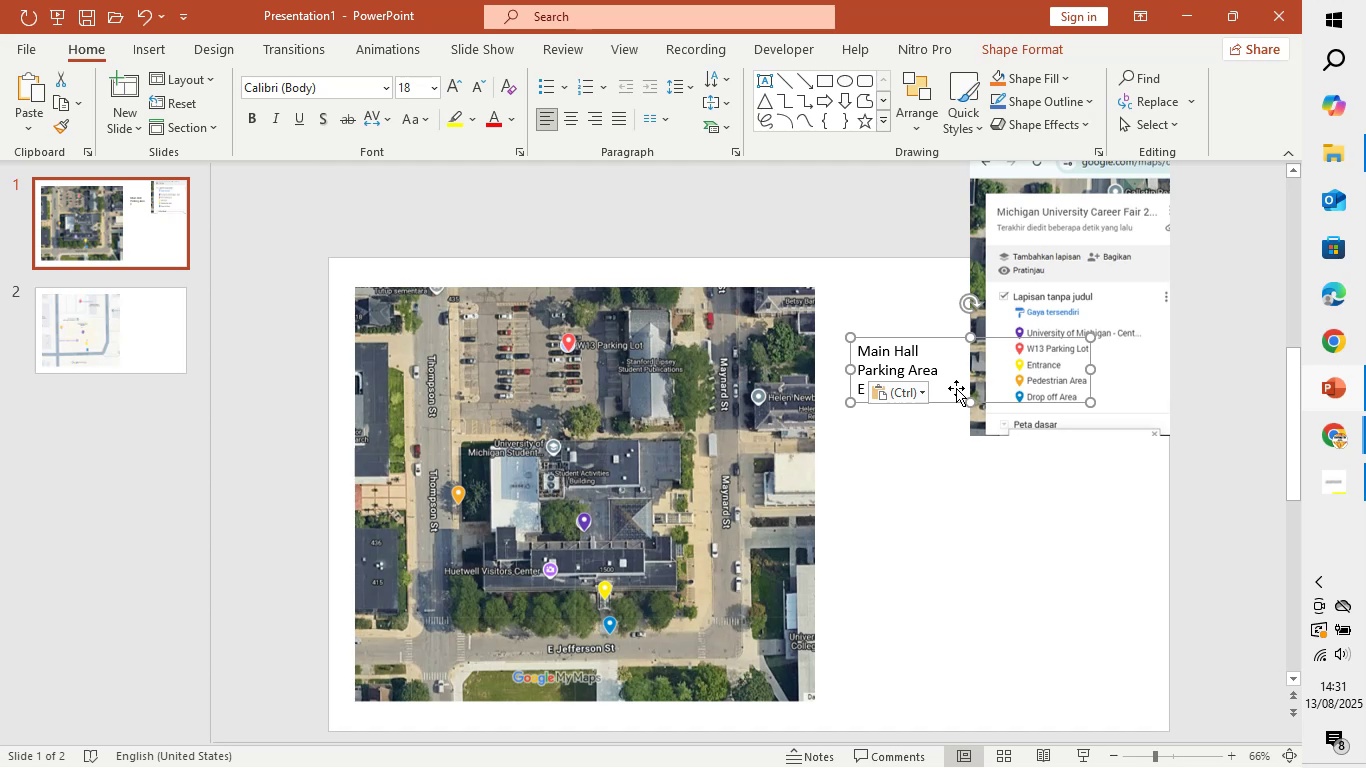 
key(ArrowDown)
 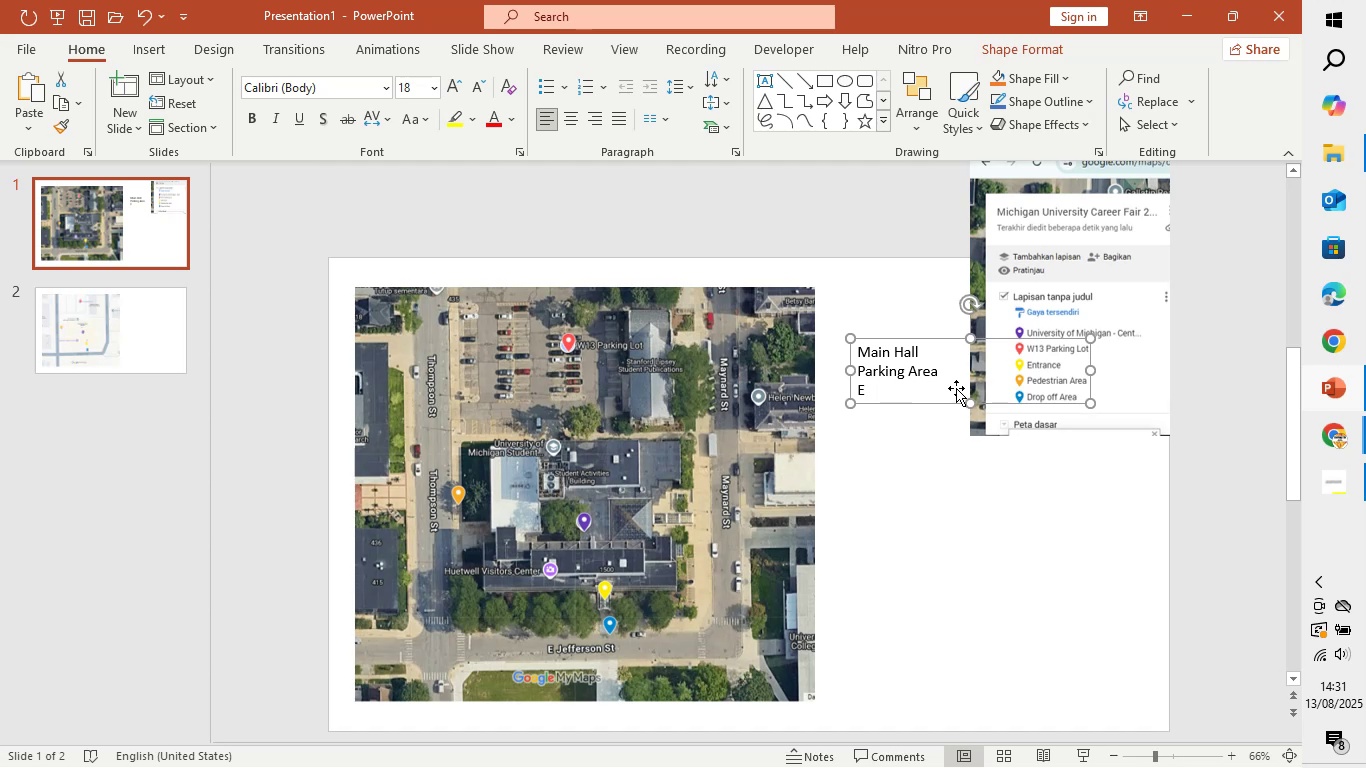 
key(ArrowDown)
 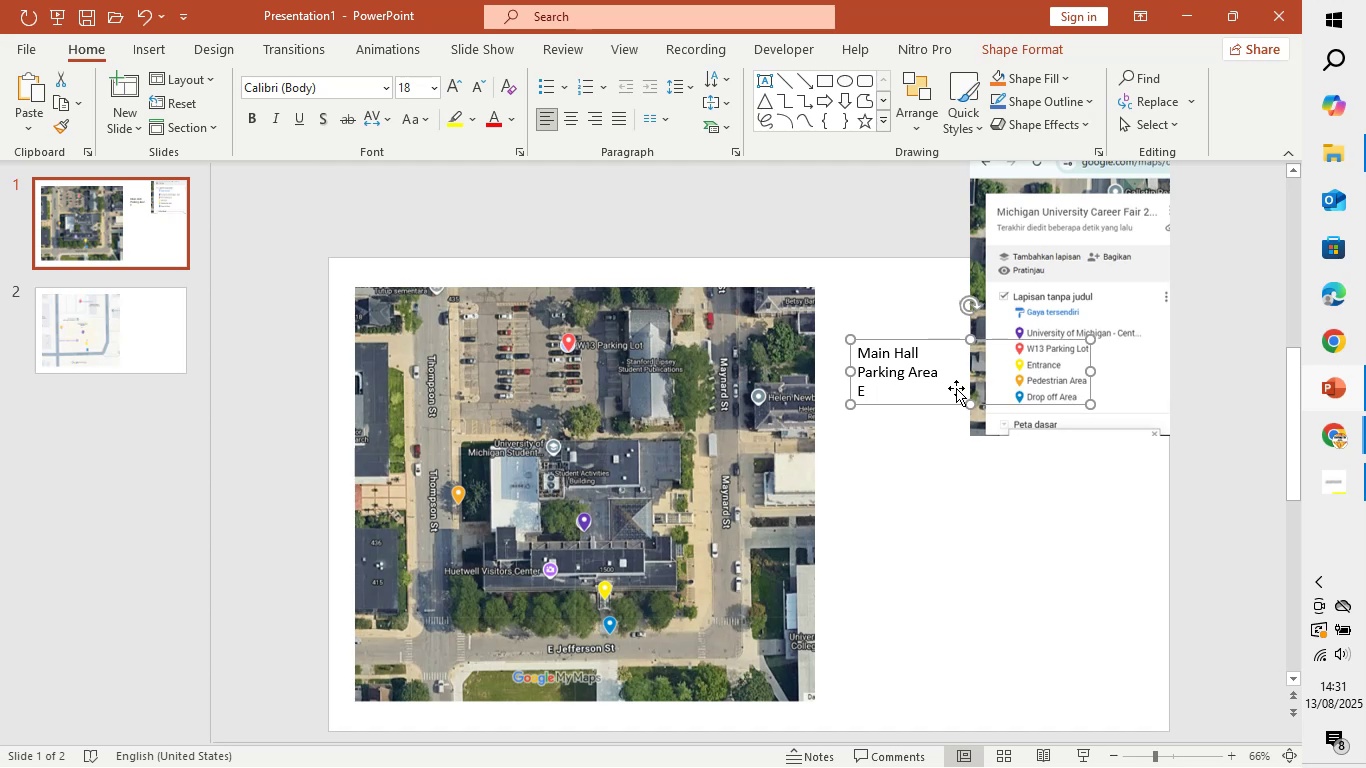 
left_click([917, 379])
 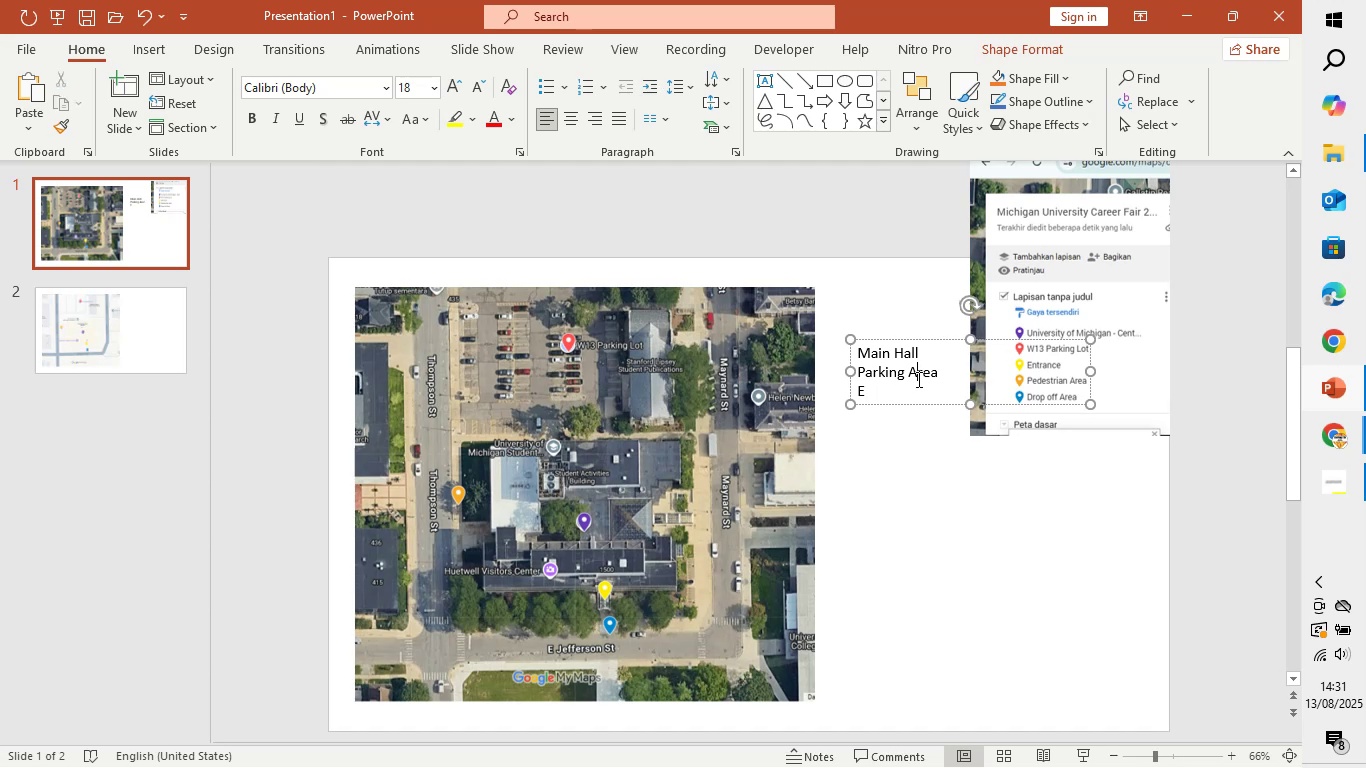 
key(ArrowDown)
 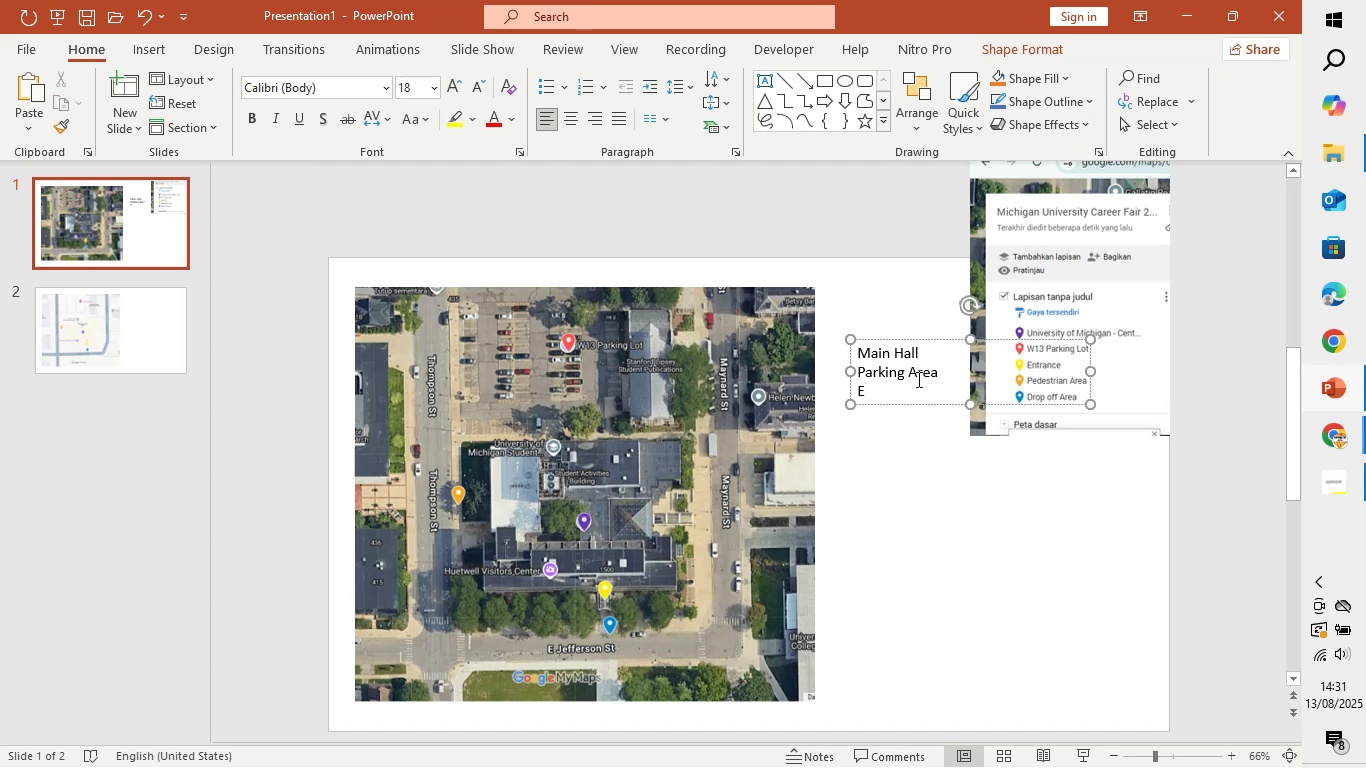 
type(ntrance)
 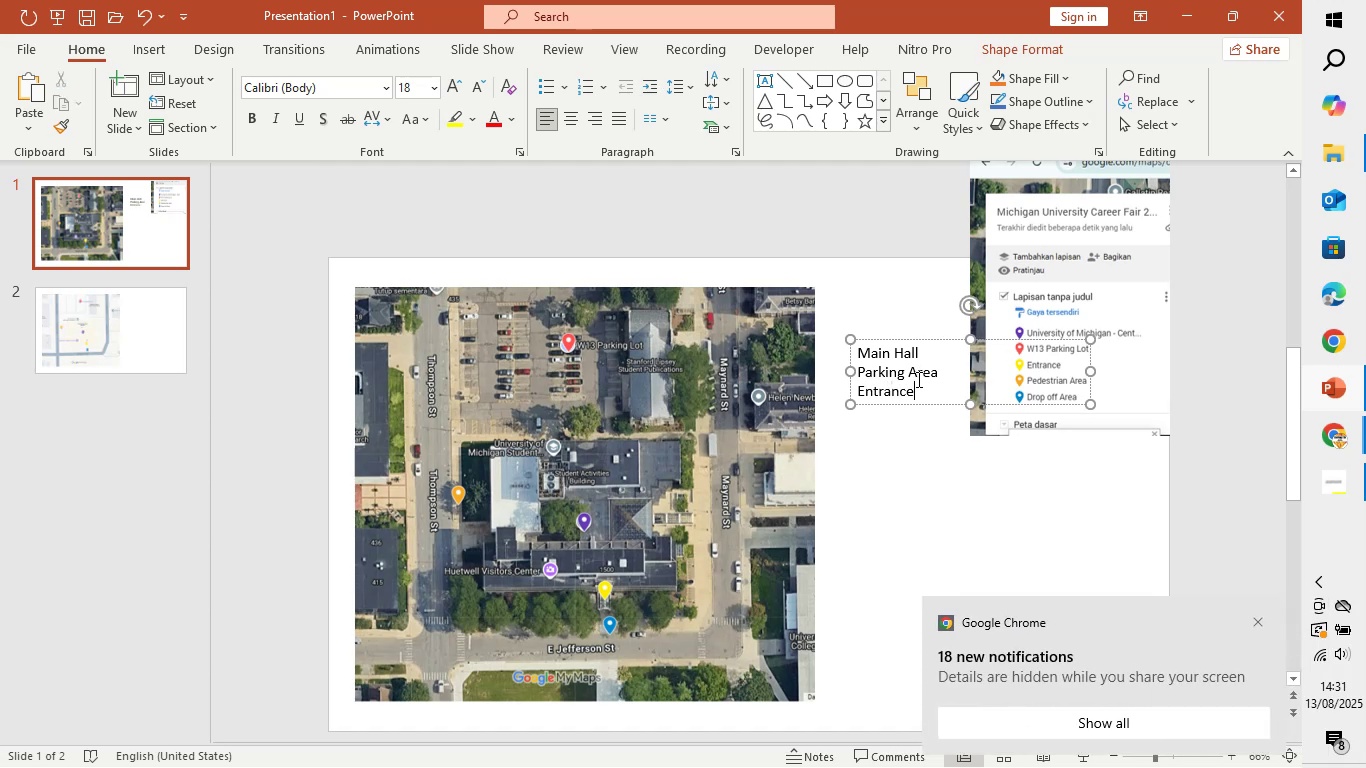 
key(Enter)
 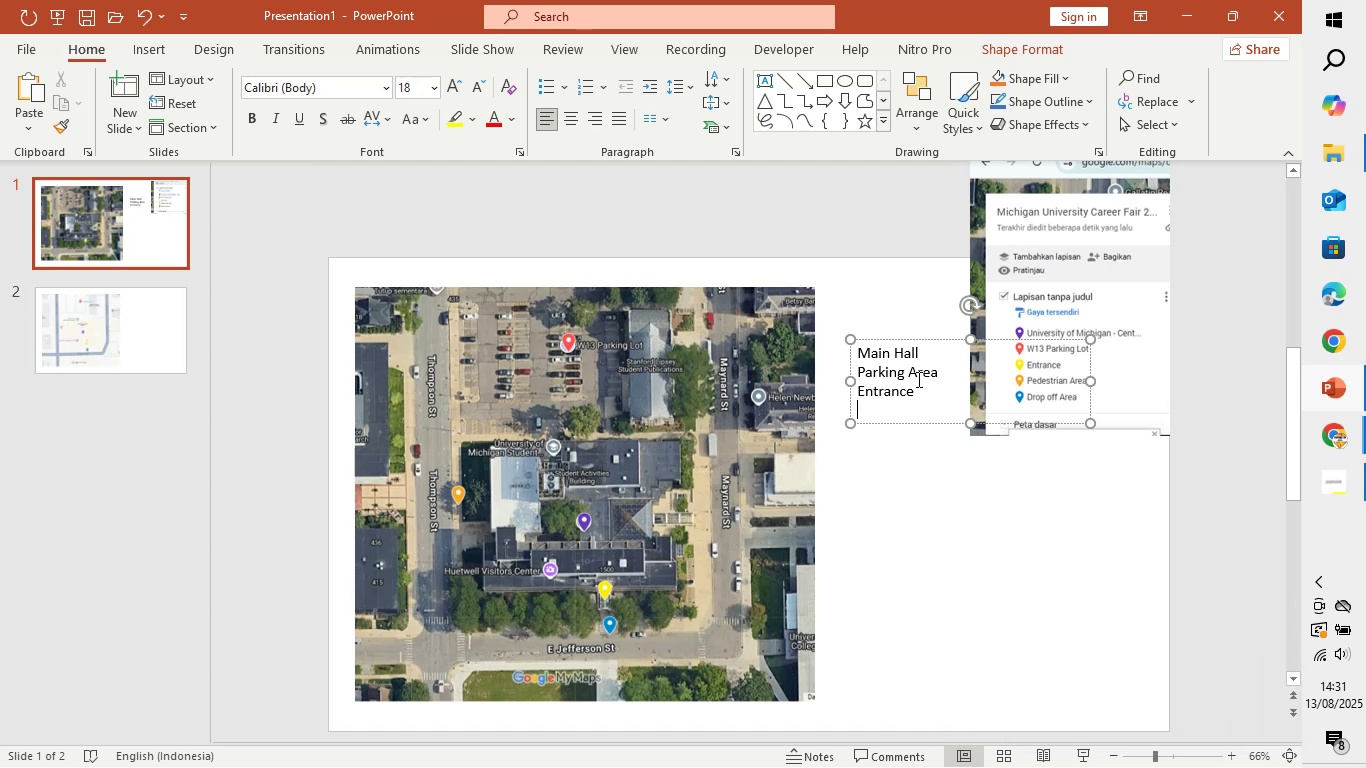 
type(Drop Off Area)
 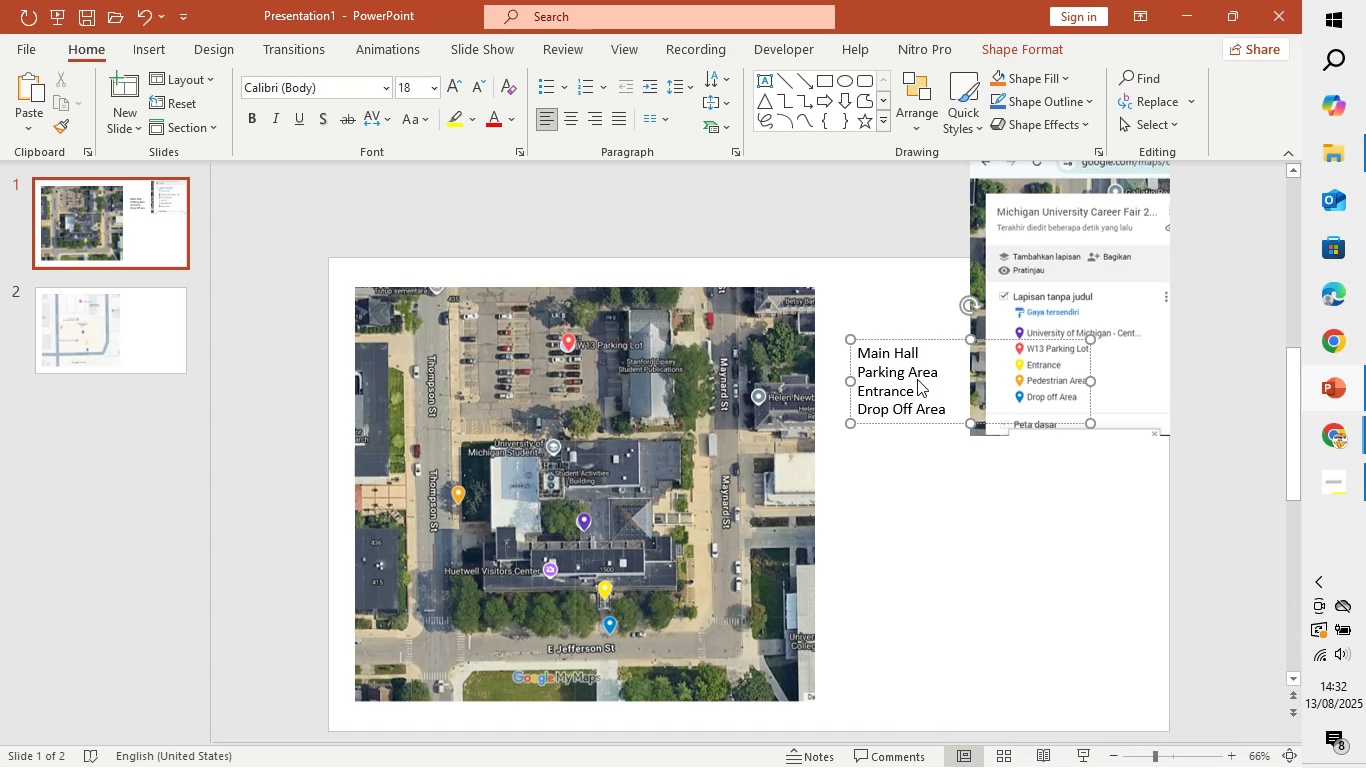 
key(Enter)
 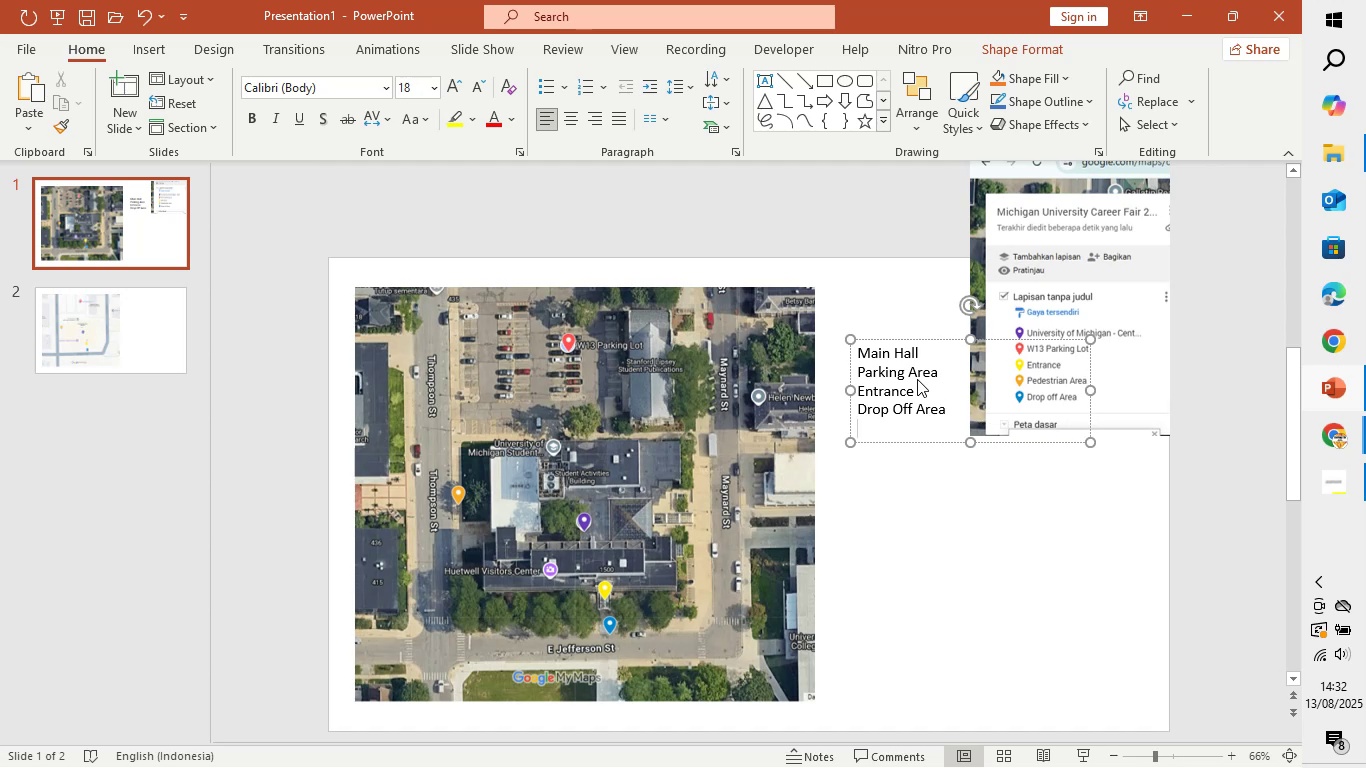 
type(Pedestrian Area)
 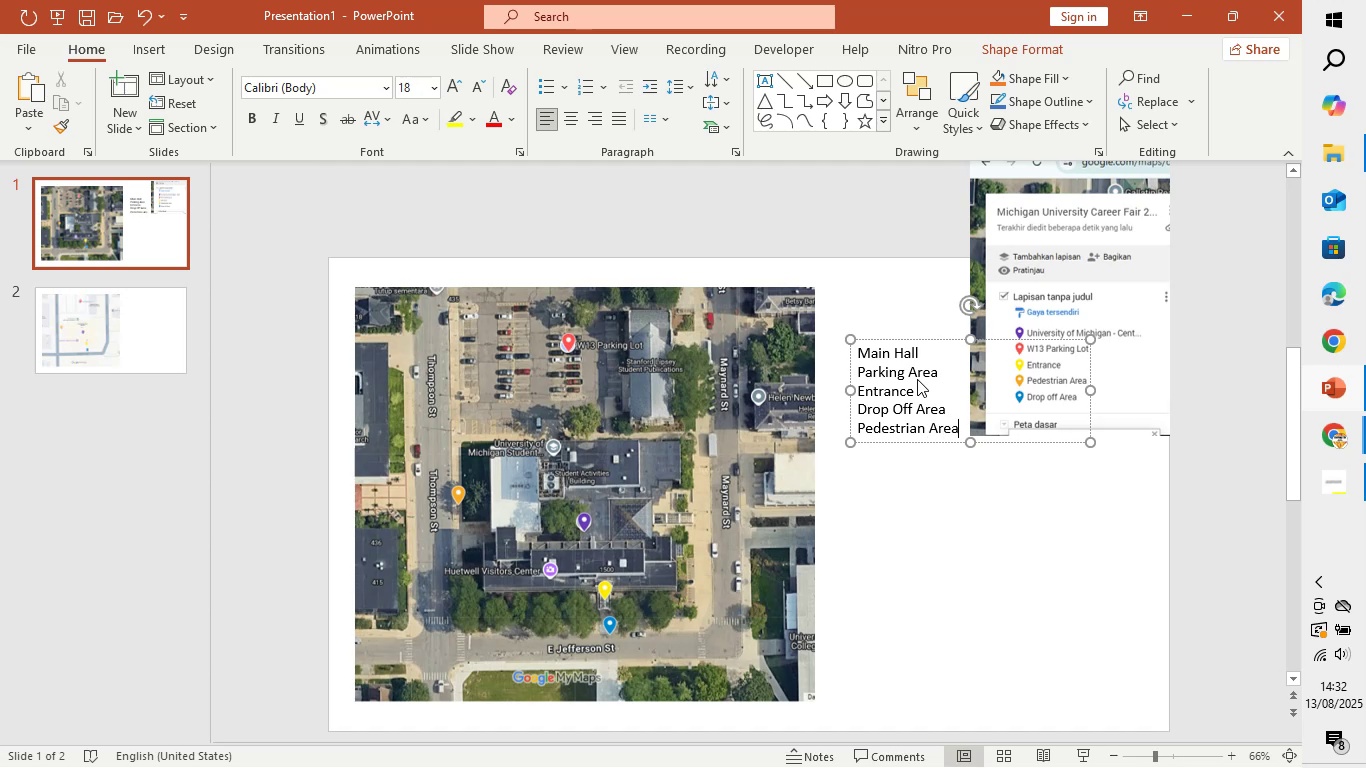 
wait(11.11)
 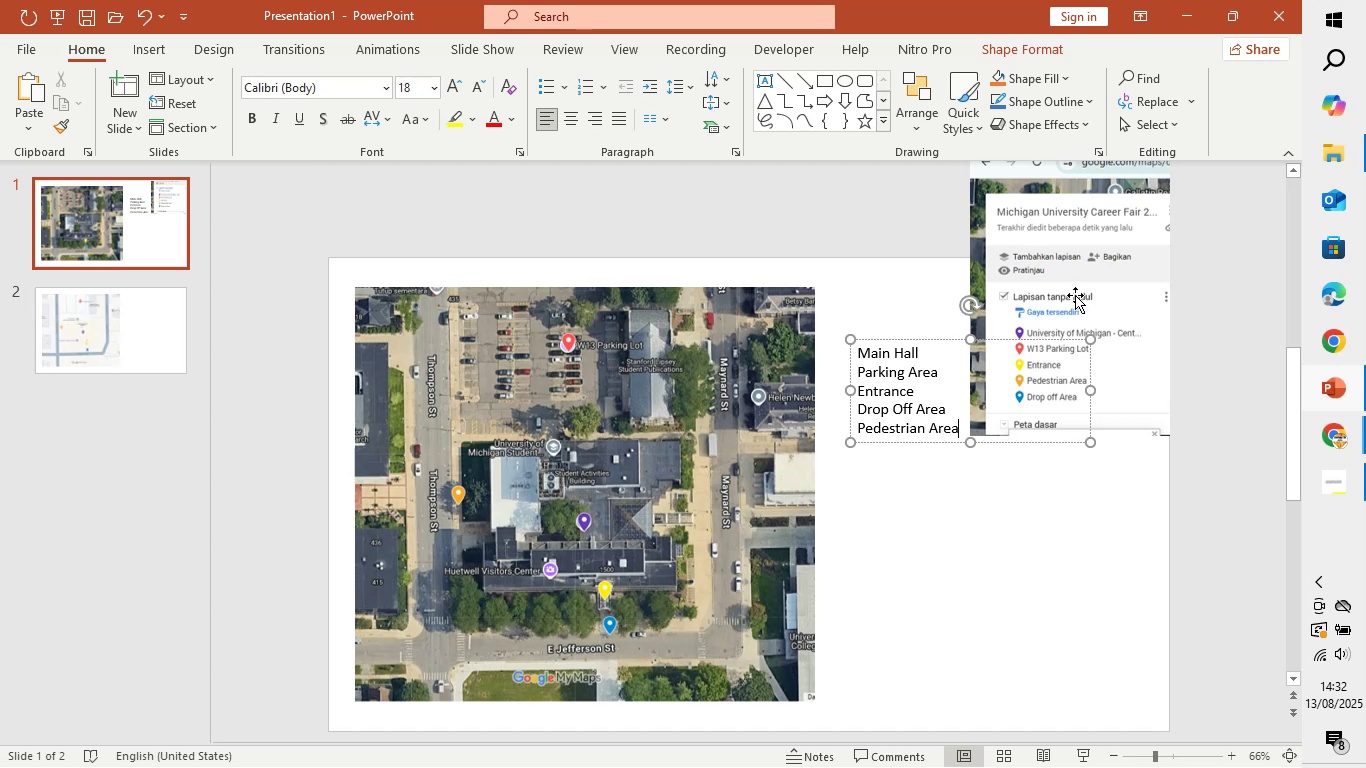 
left_click([932, 350])
 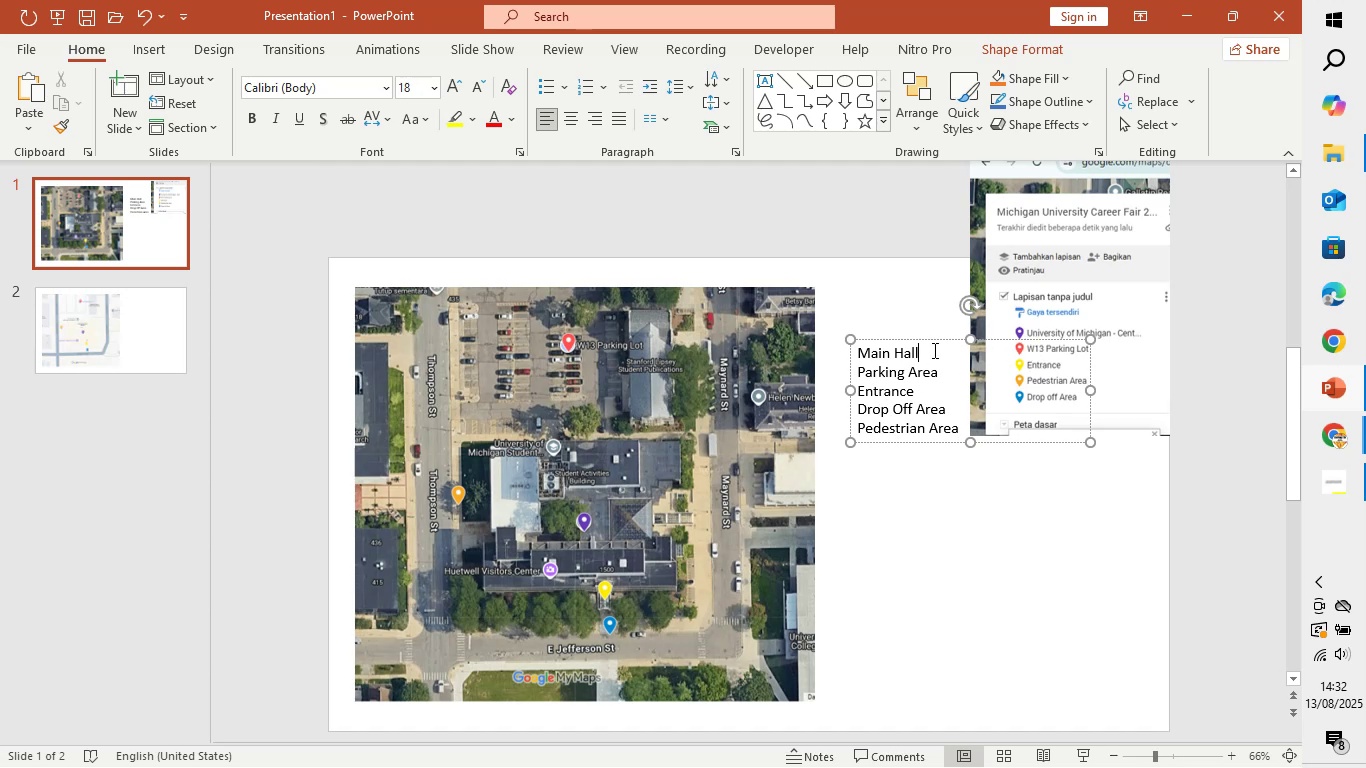 
type( (University of Michigan)
 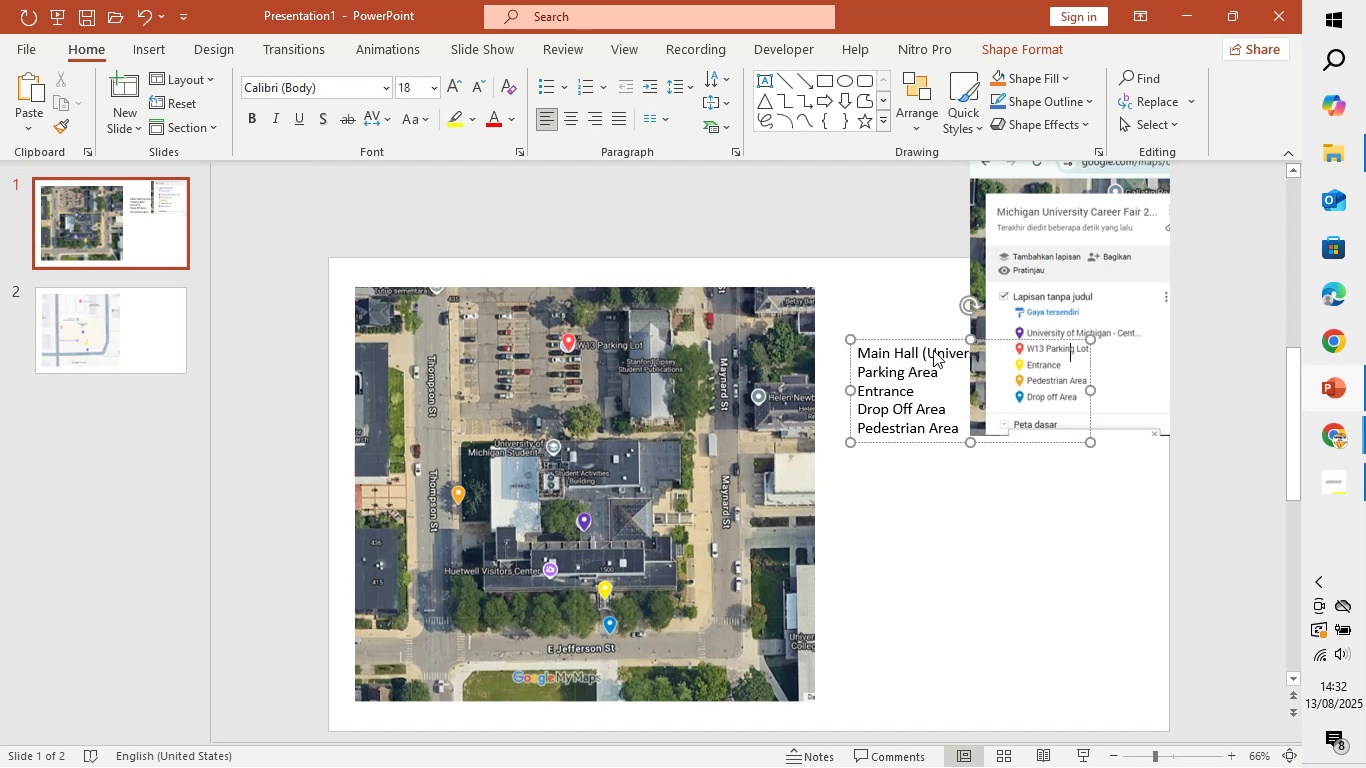 
left_click([1141, 254])
 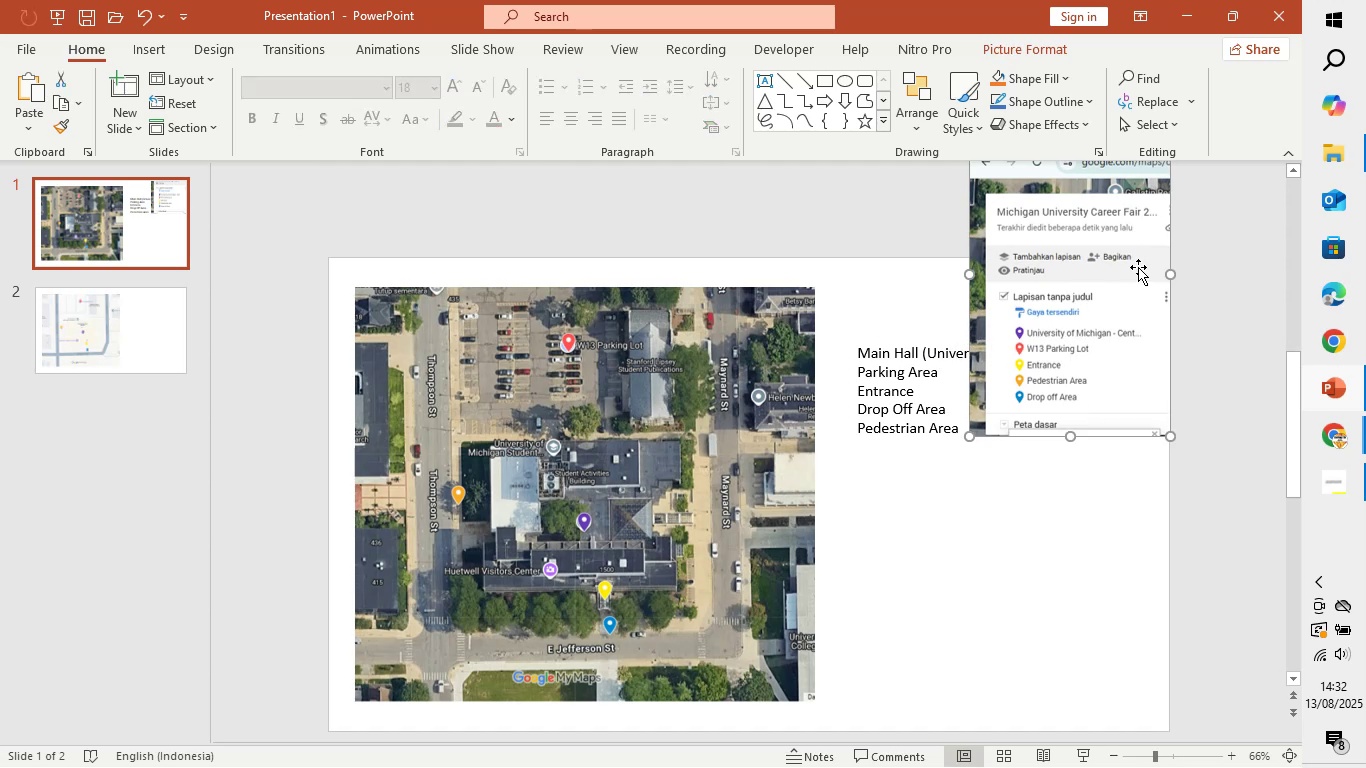 
key(Backspace)
 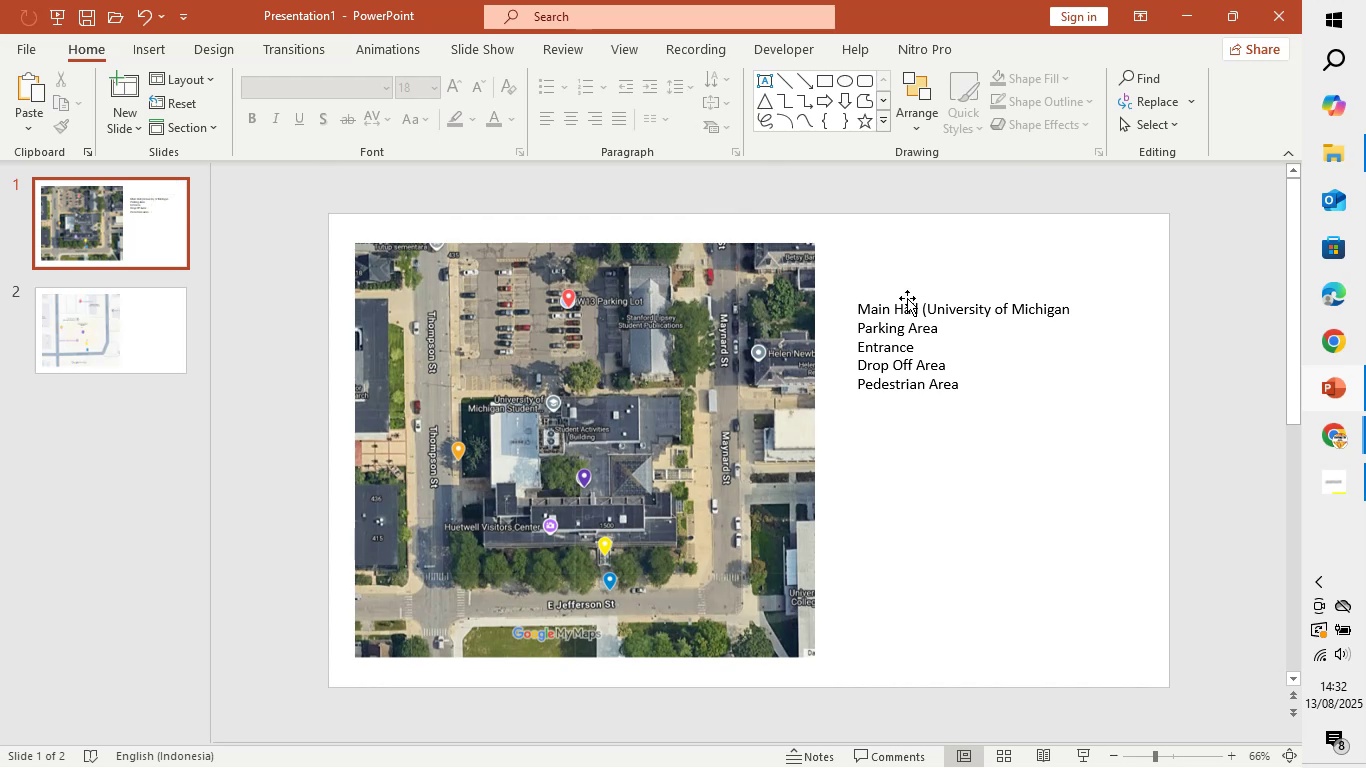 
left_click([897, 298])
 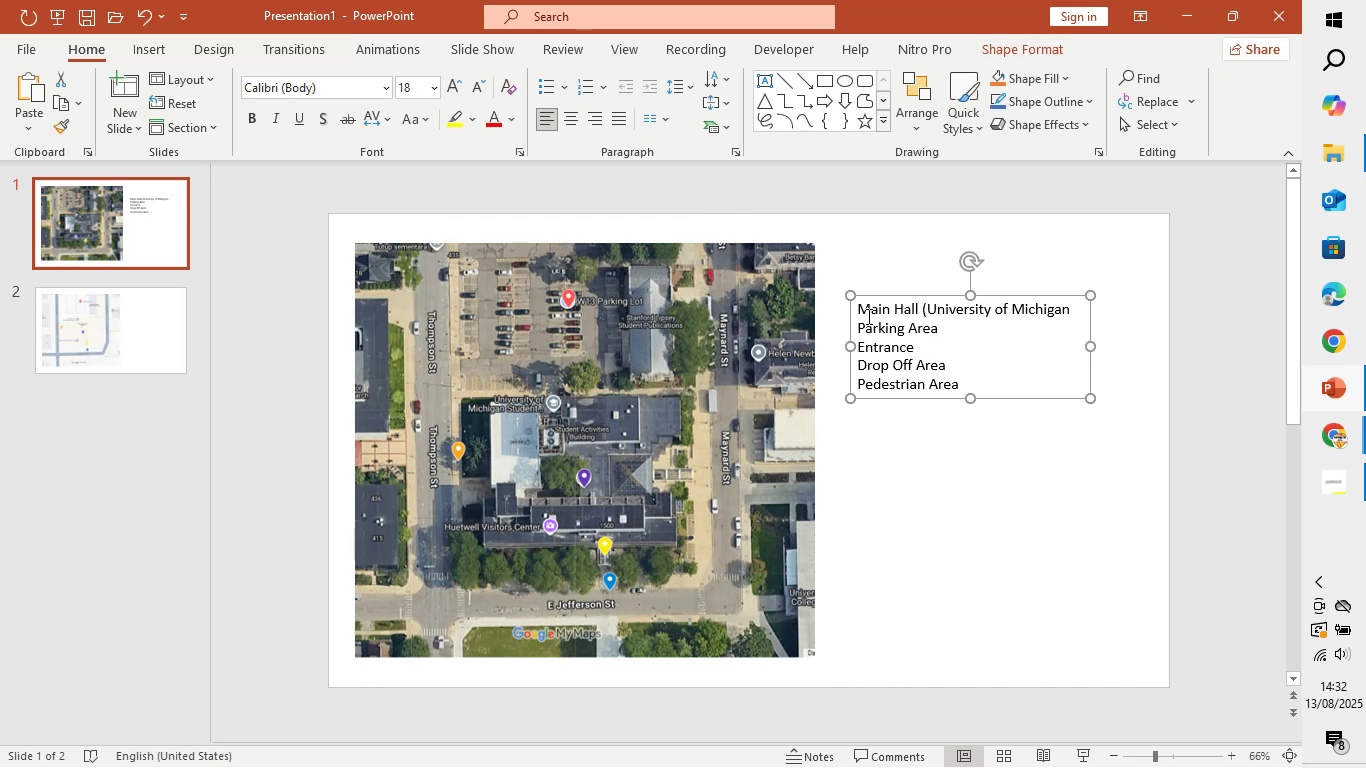 
left_click([861, 316])
 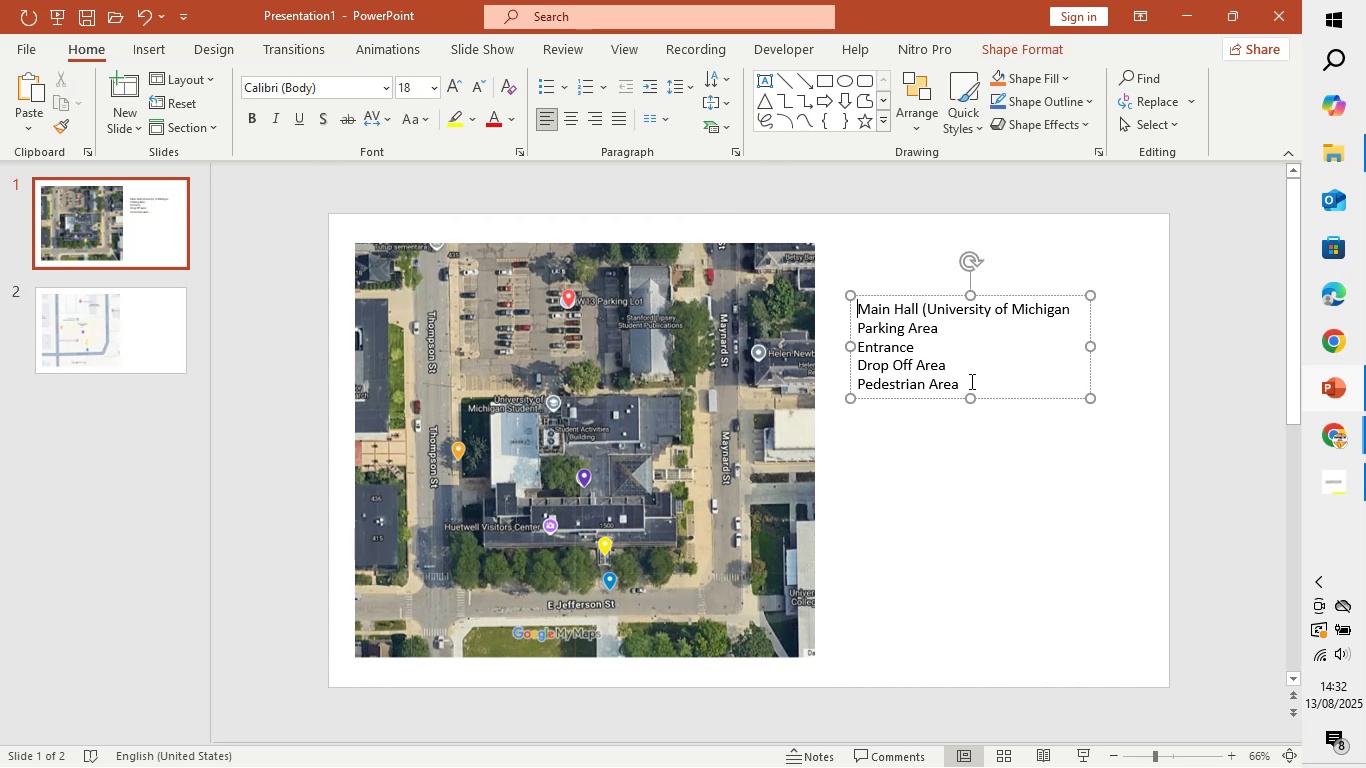 
left_click_drag(start_coordinate=[970, 387], to_coordinate=[840, 314])
 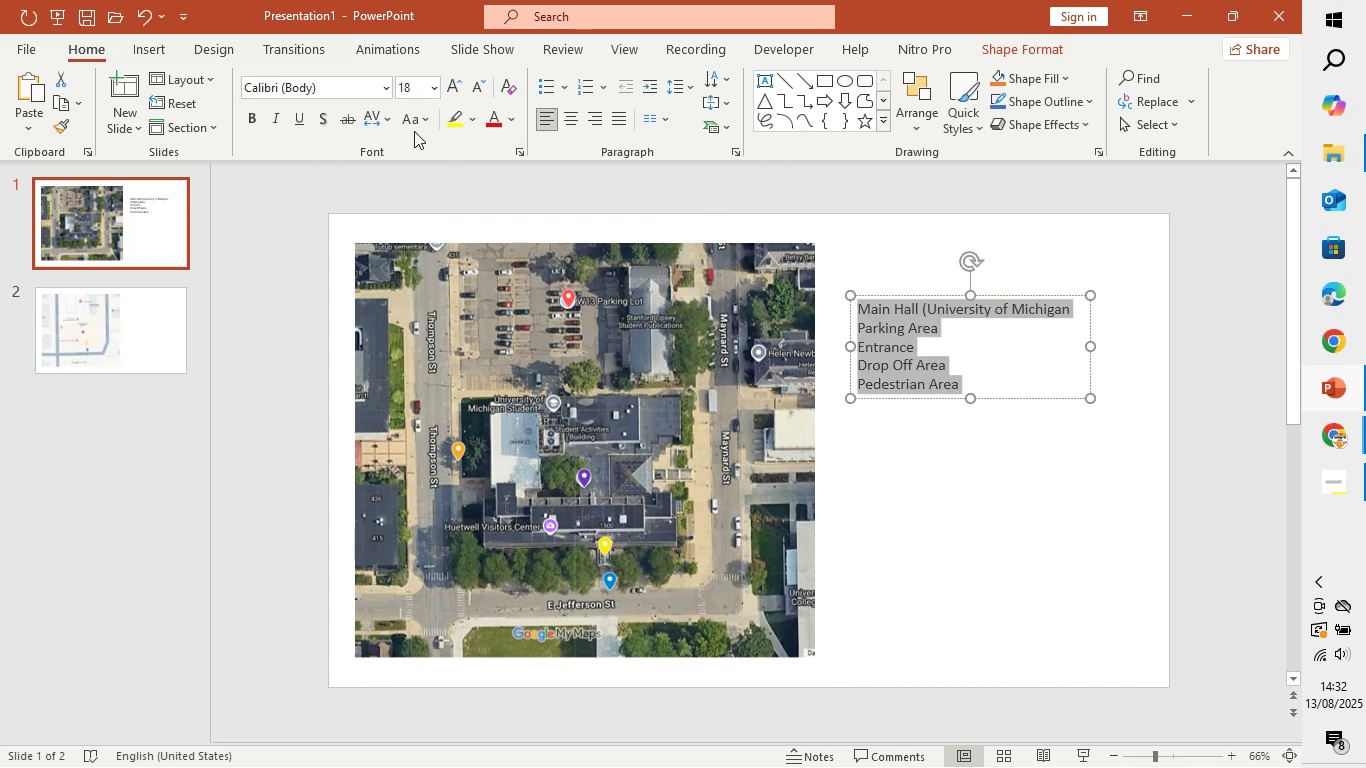 
left_click([412, 118])
 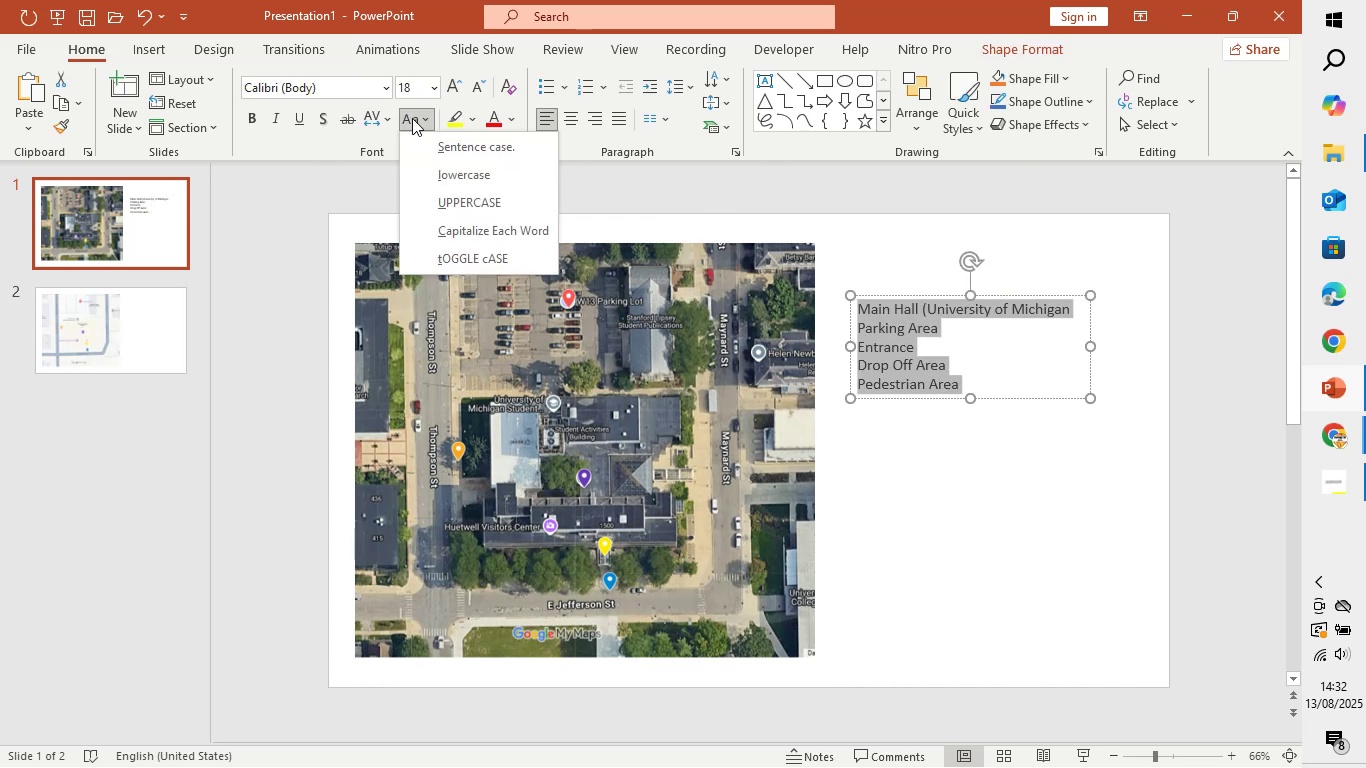 
left_click([412, 118])
 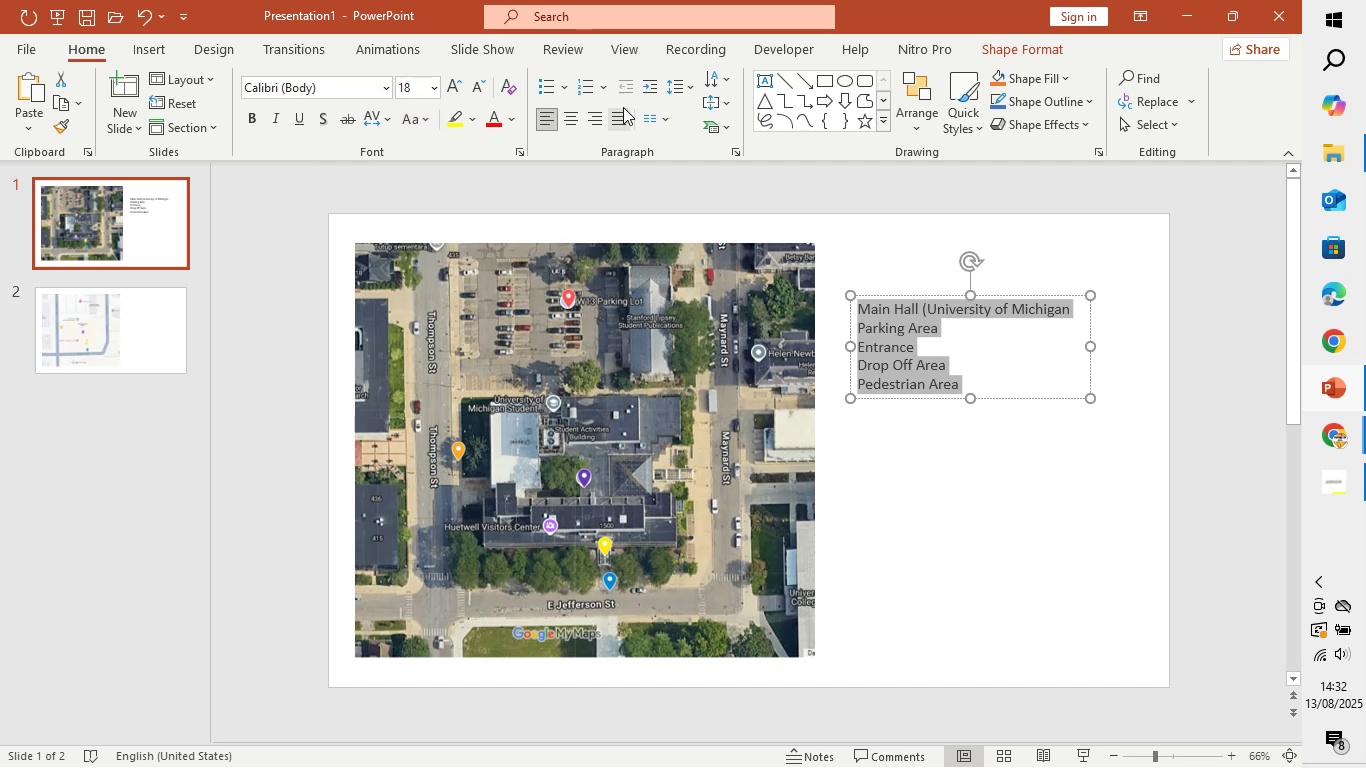 
left_click([671, 83])
 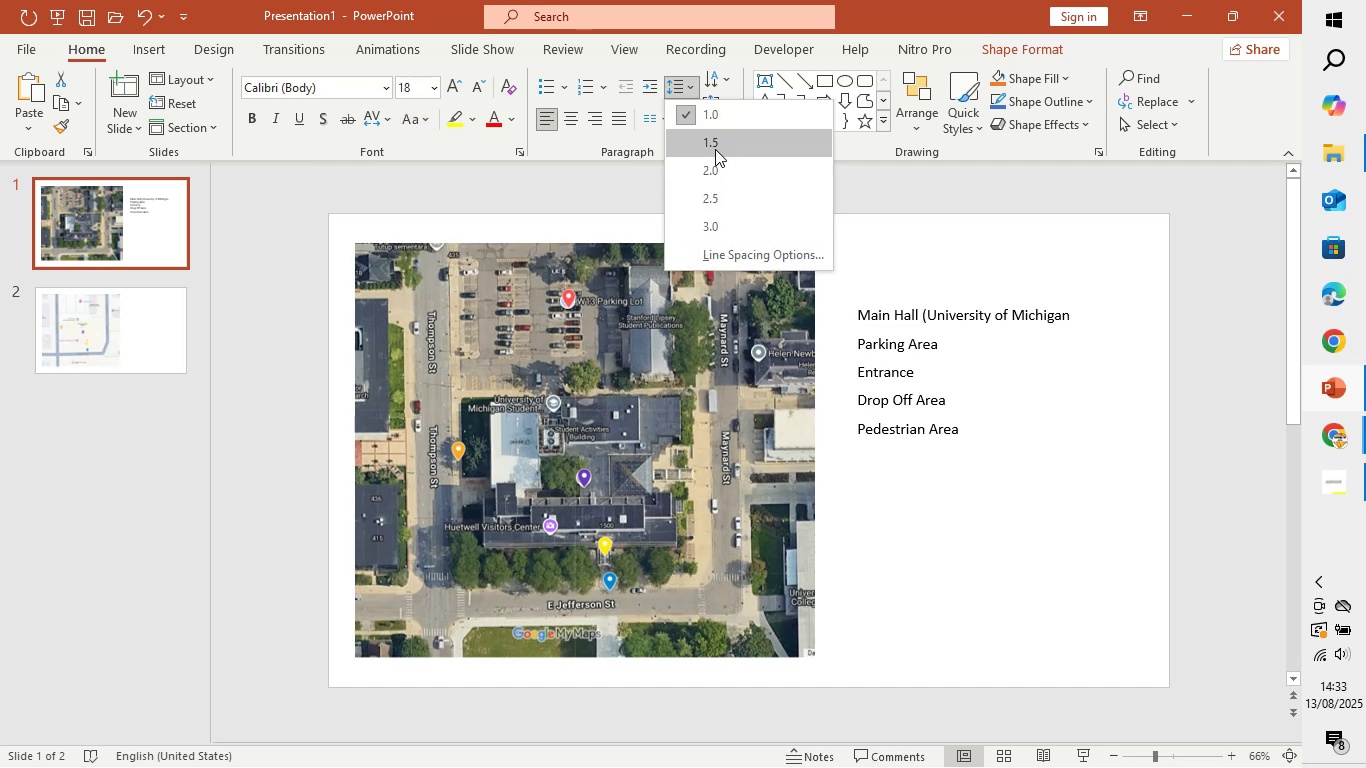 
left_click([715, 149])
 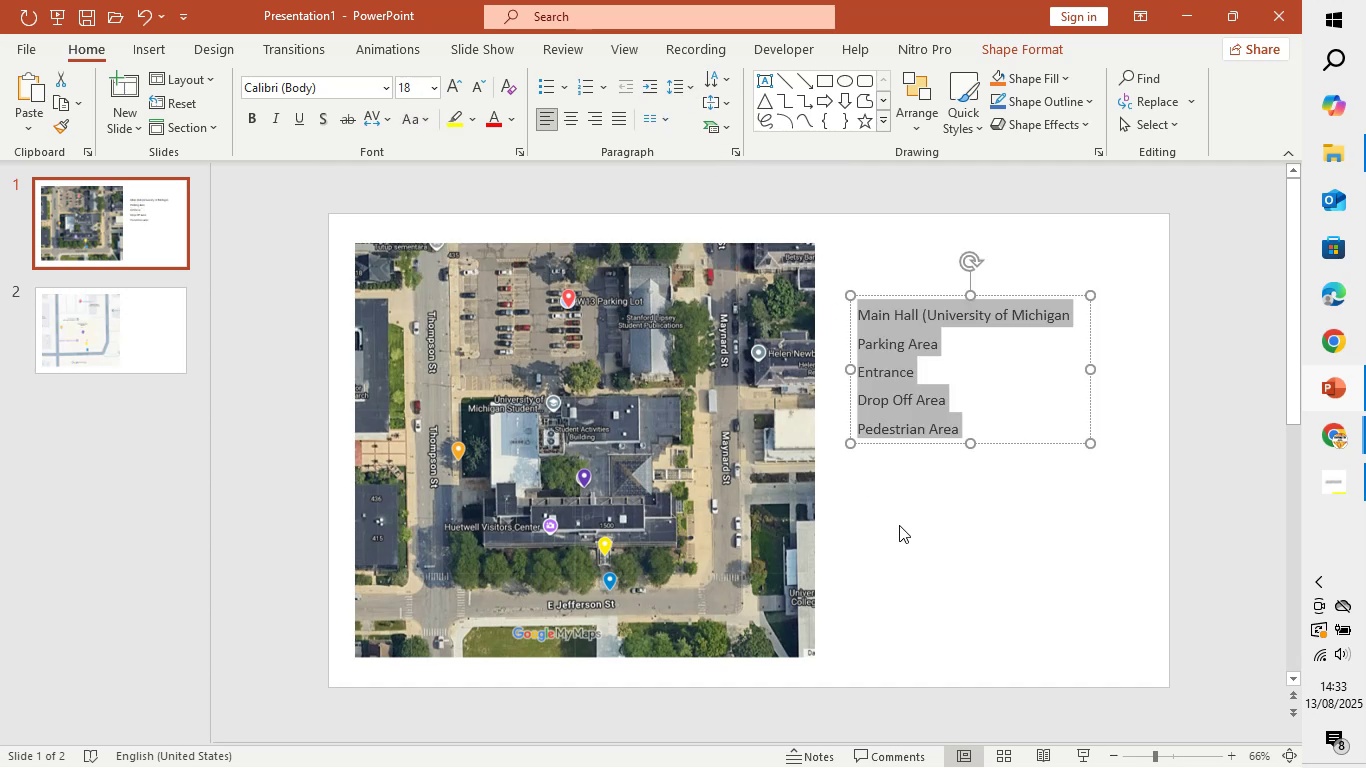 
left_click([904, 527])
 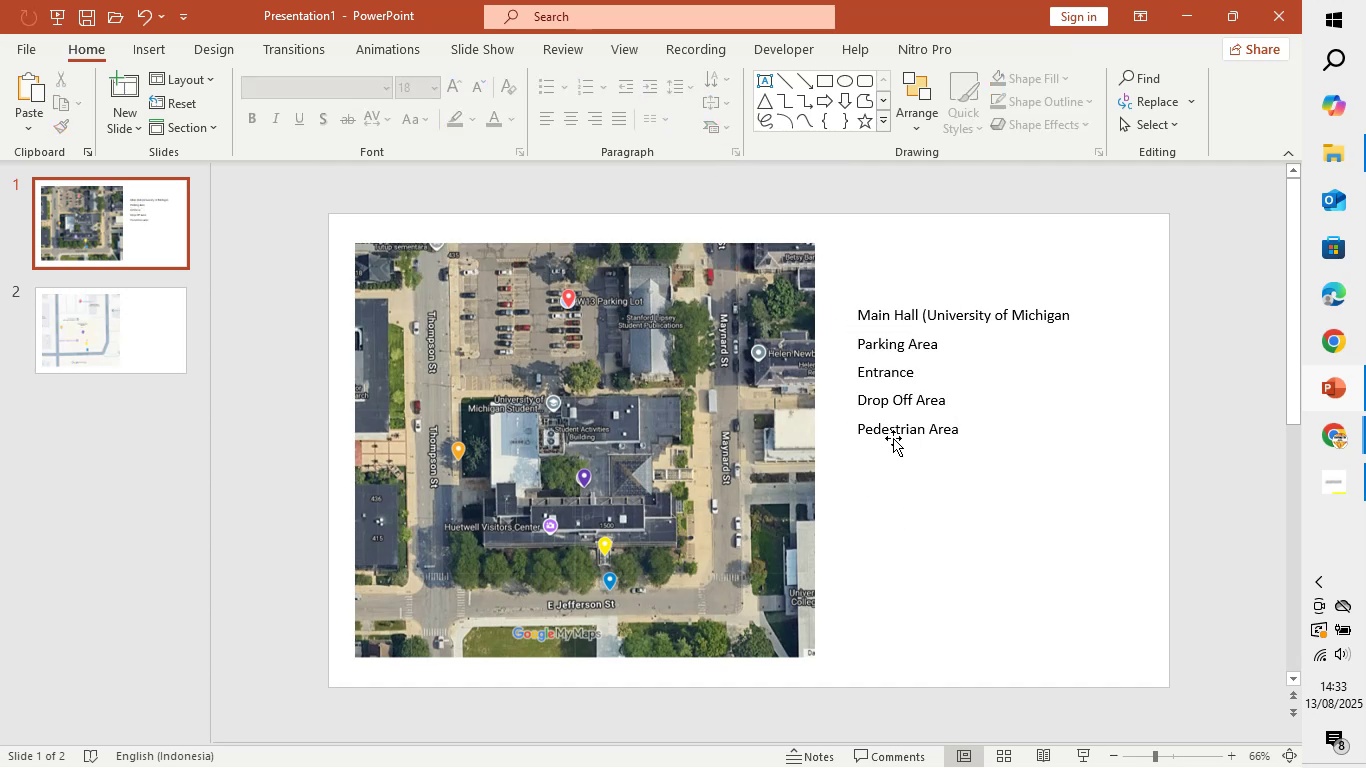 
left_click([897, 424])
 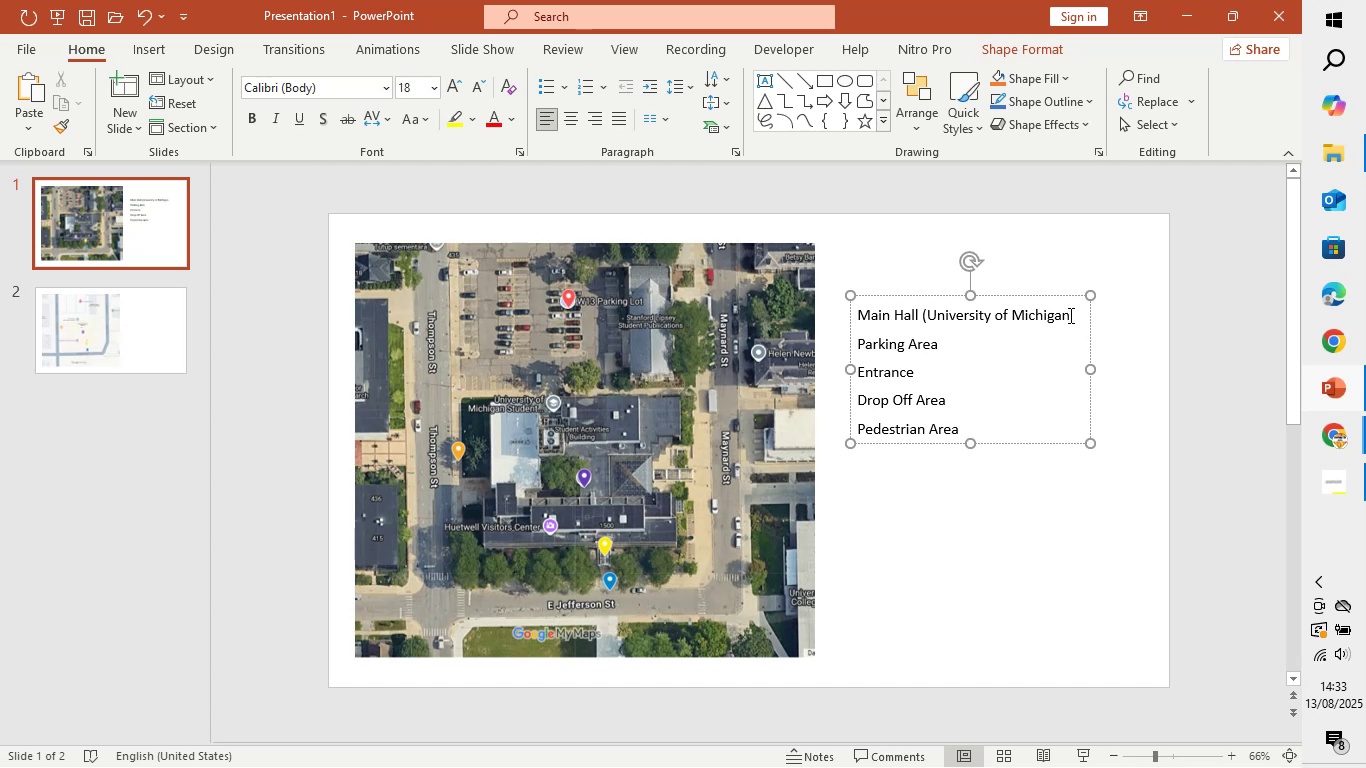 
key(Shift+0)
 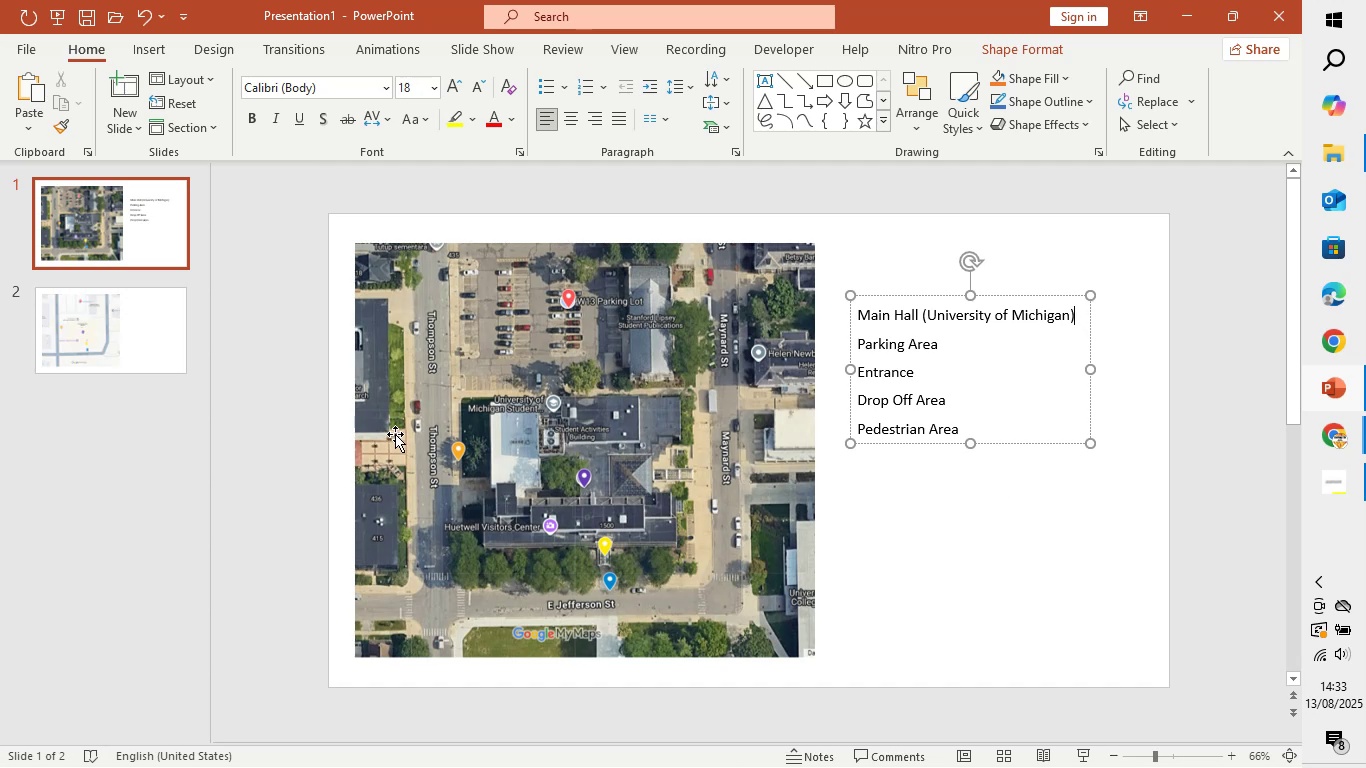 
wait(19.58)
 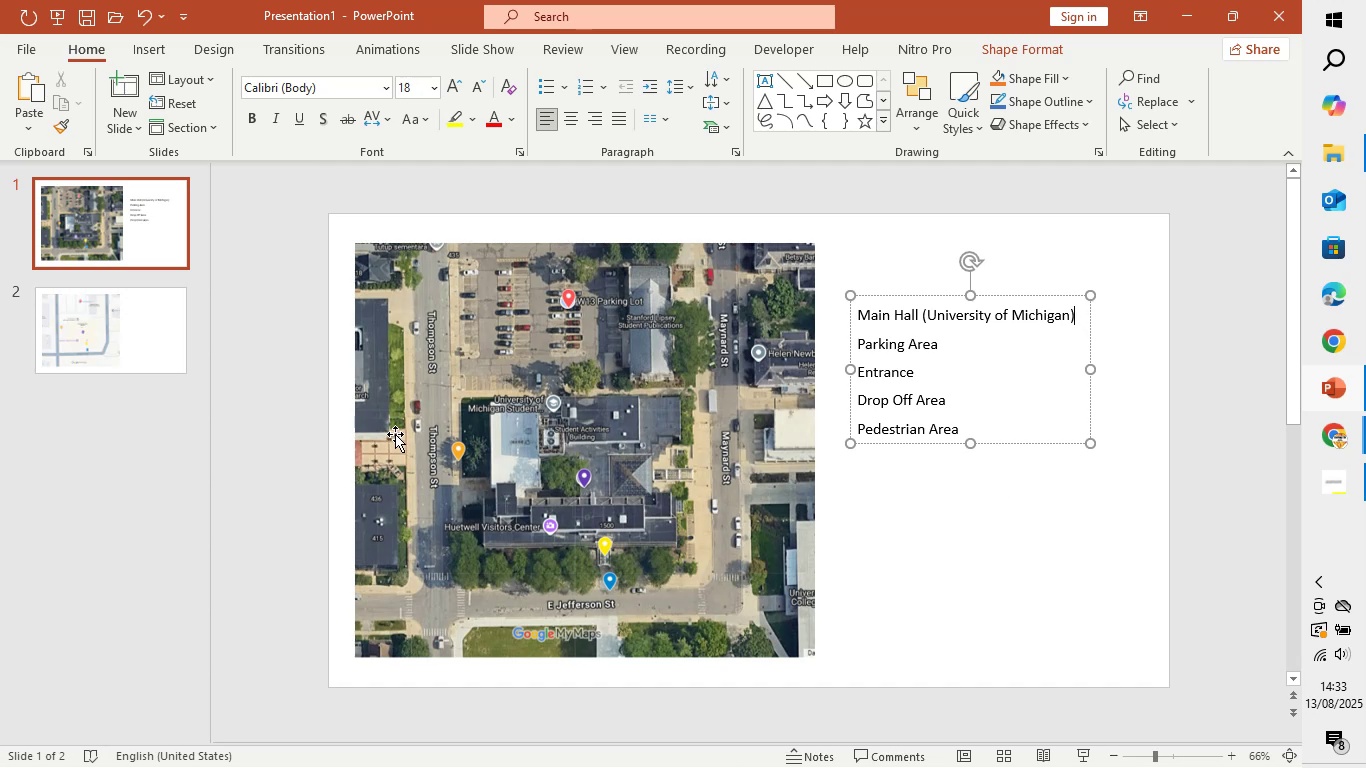 
left_click([1272, 167])
 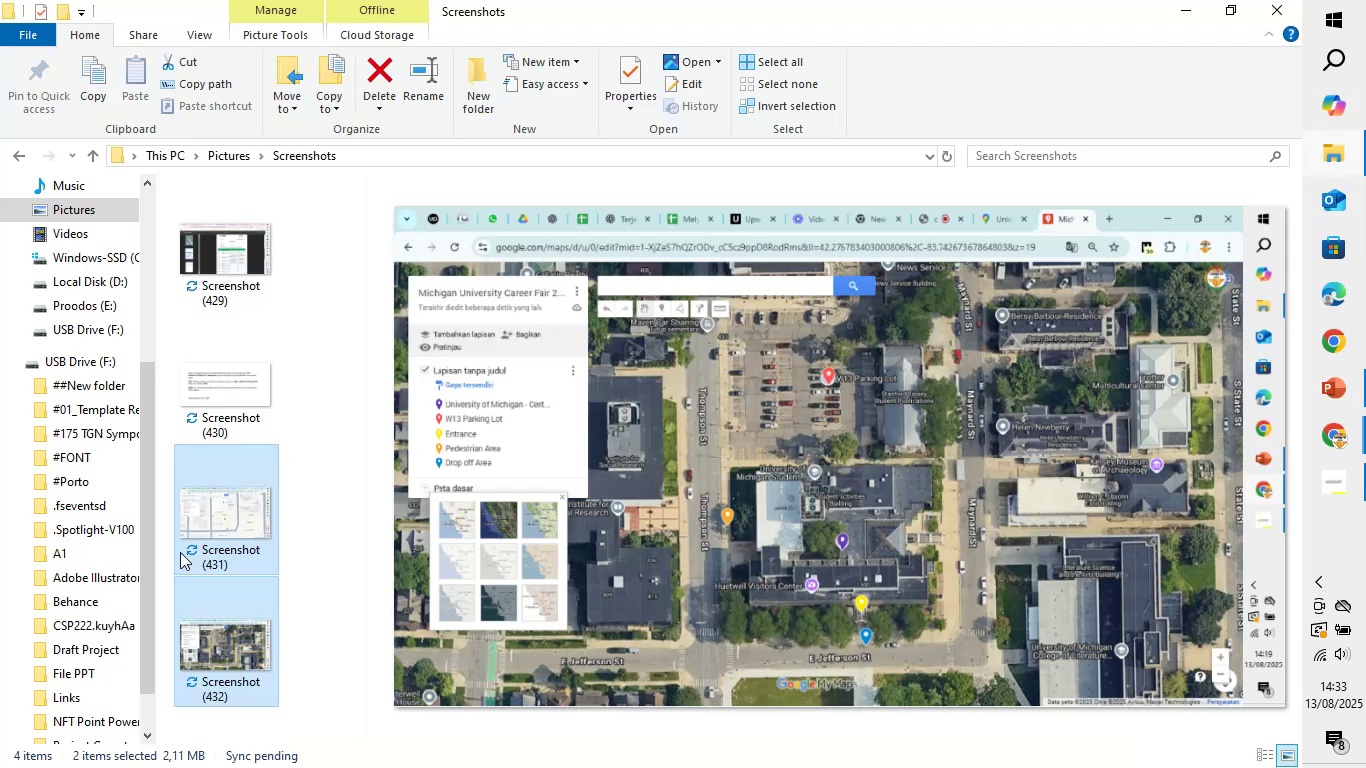 
scroll: coordinate [74, 549], scroll_direction: down, amount: 3.0
 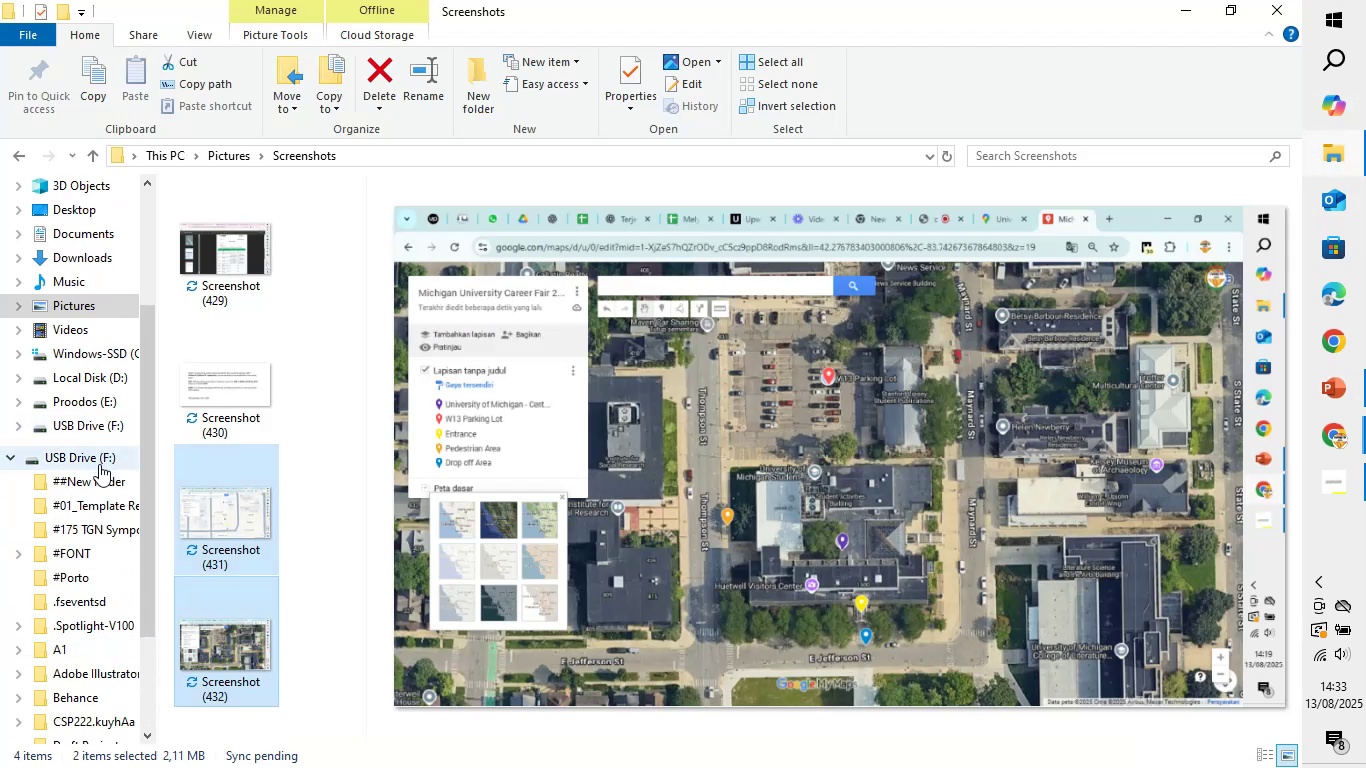 
left_click([99, 463])
 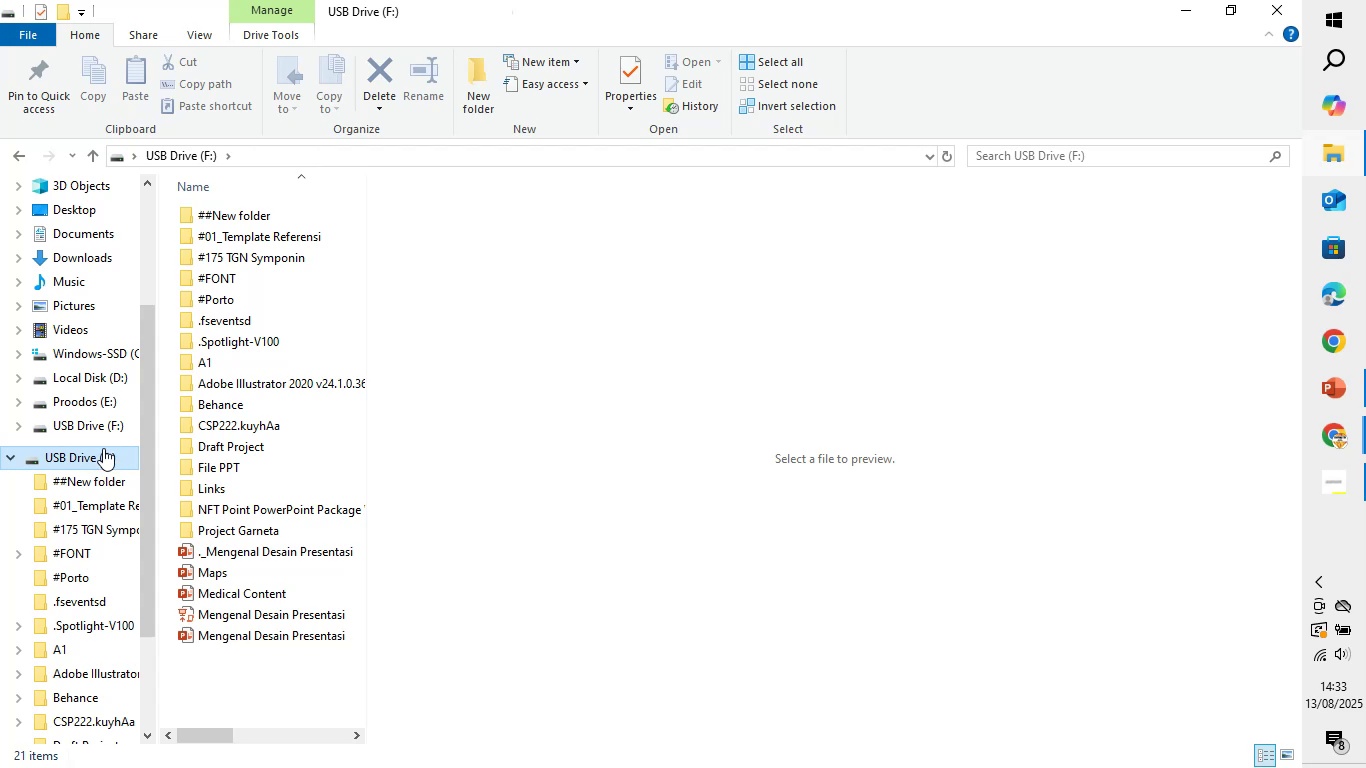 
left_click([107, 421])
 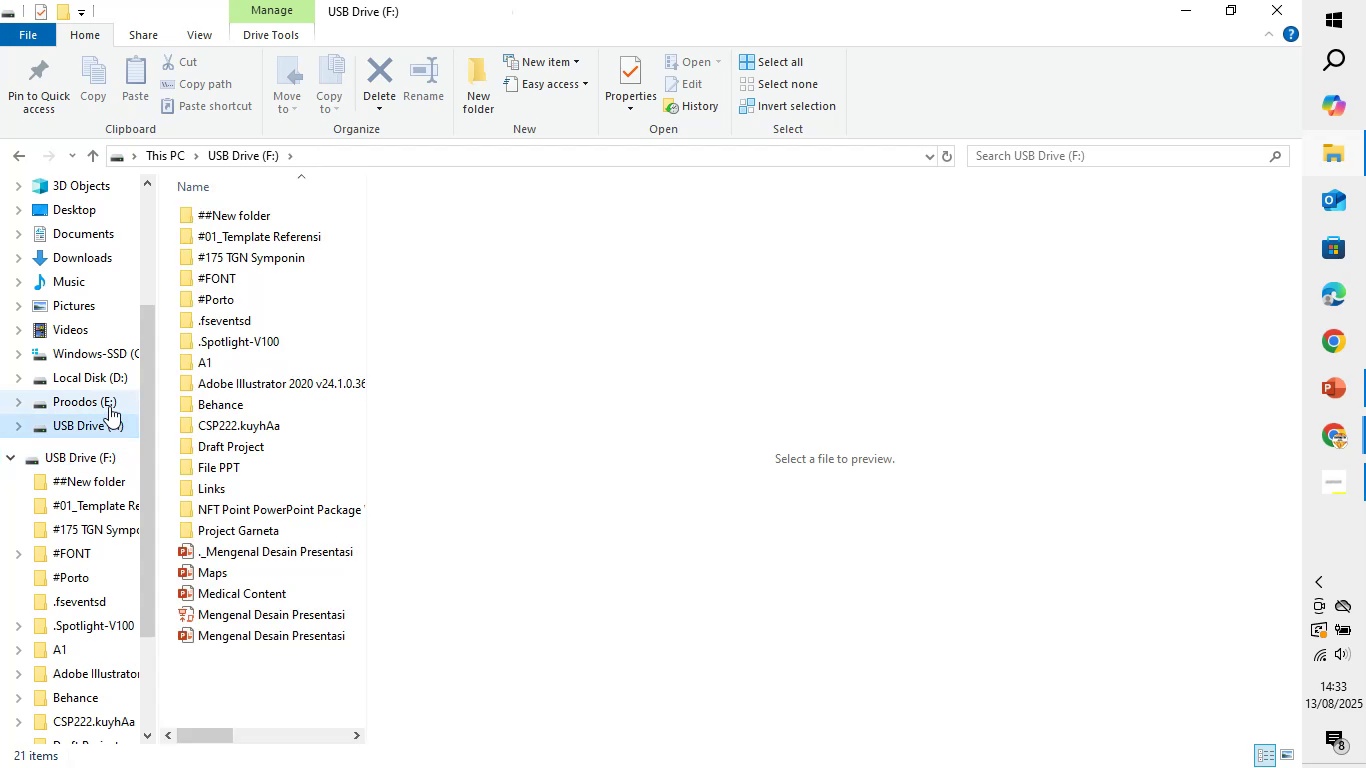 
left_click([109, 406])
 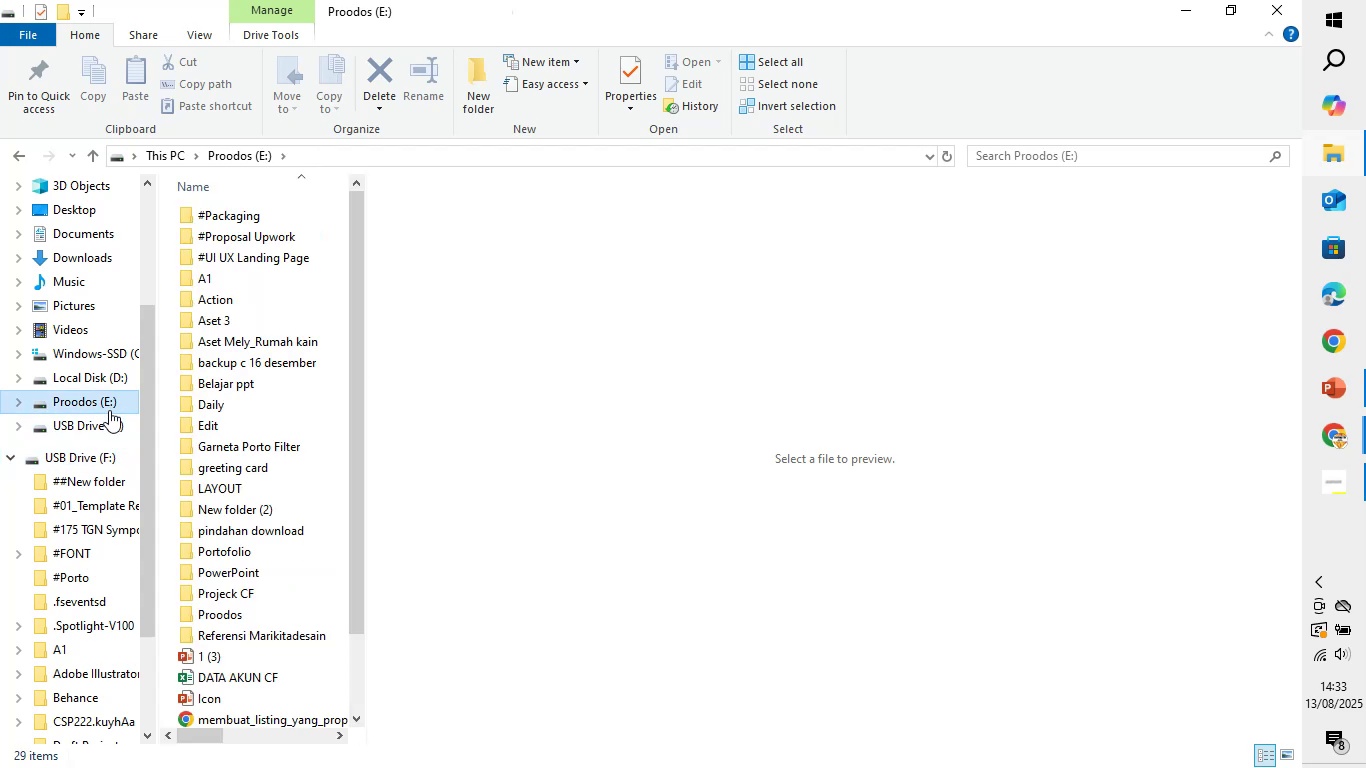 
scroll: coordinate [106, 427], scroll_direction: down, amount: 3.0
 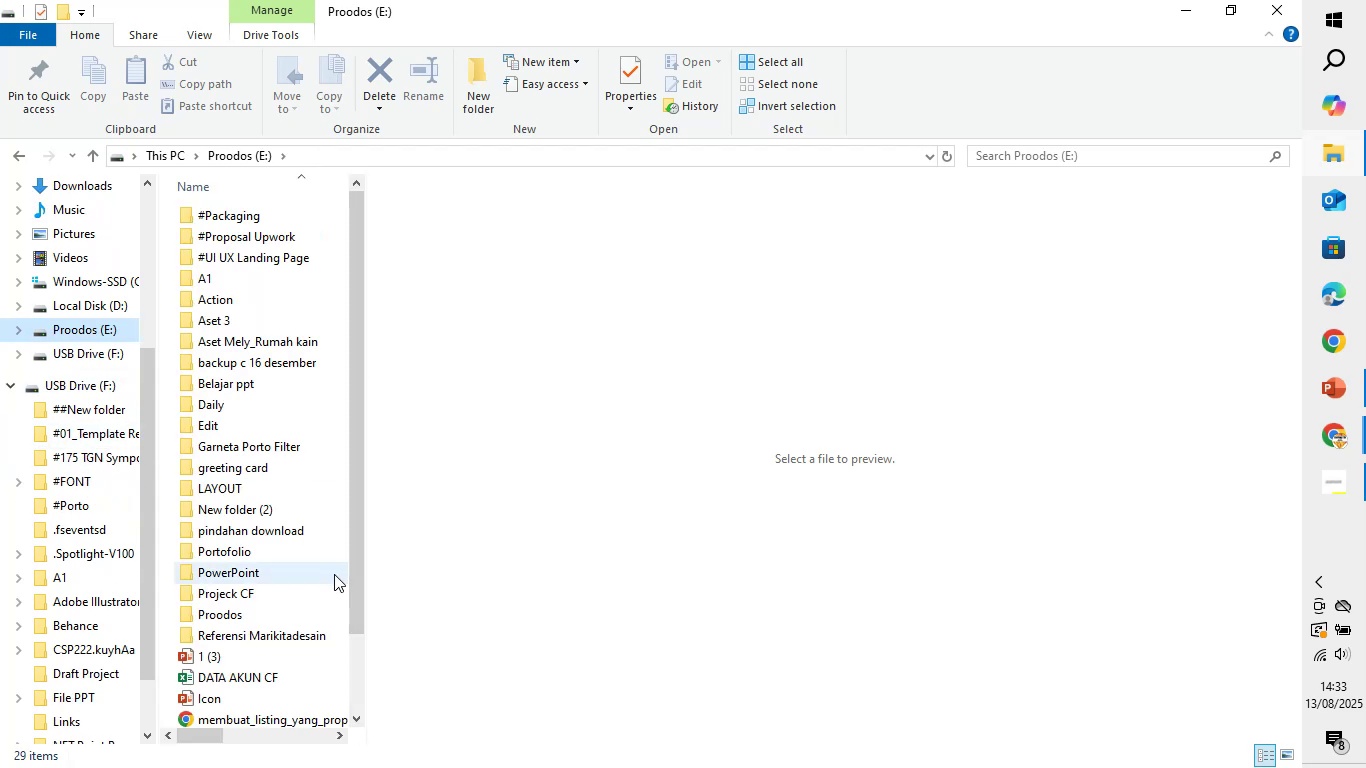 
scroll: coordinate [314, 524], scroll_direction: up, amount: 1.0
 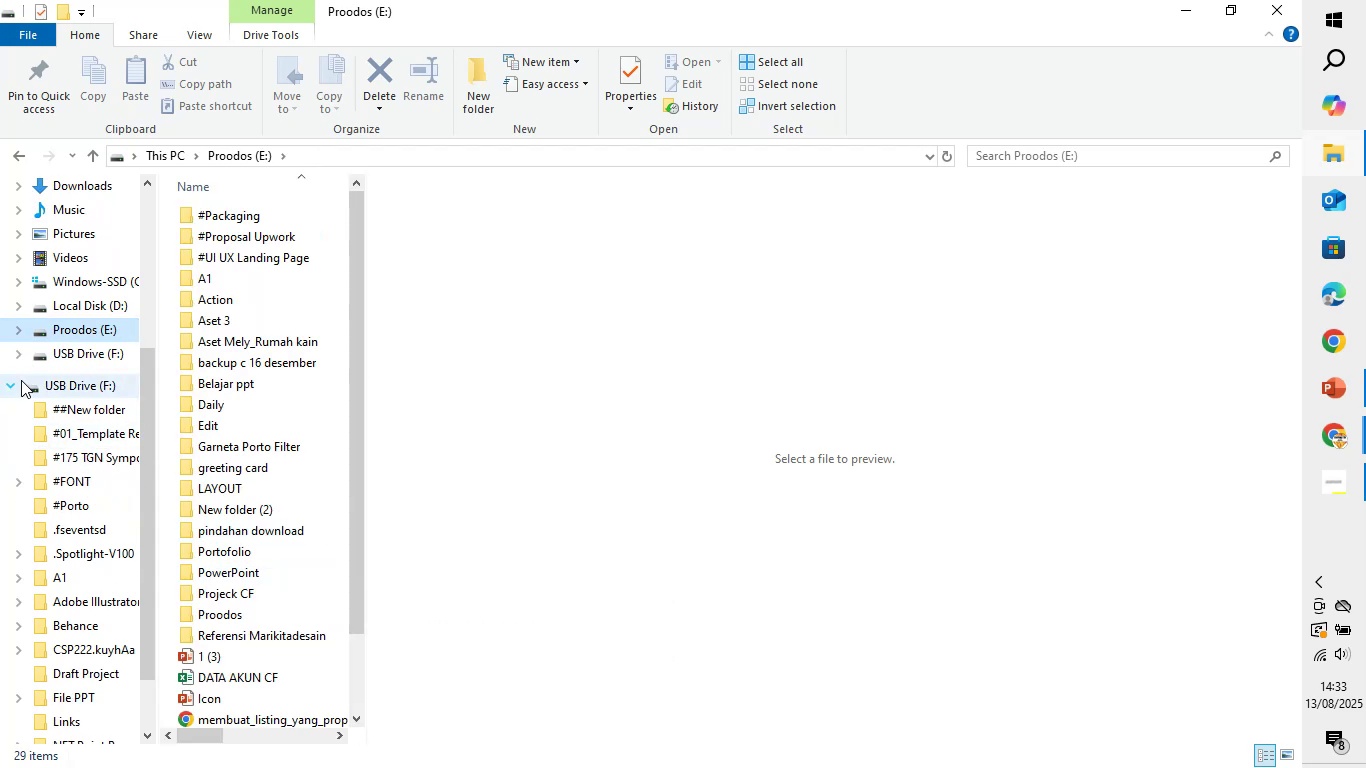 
left_click([22, 381])
 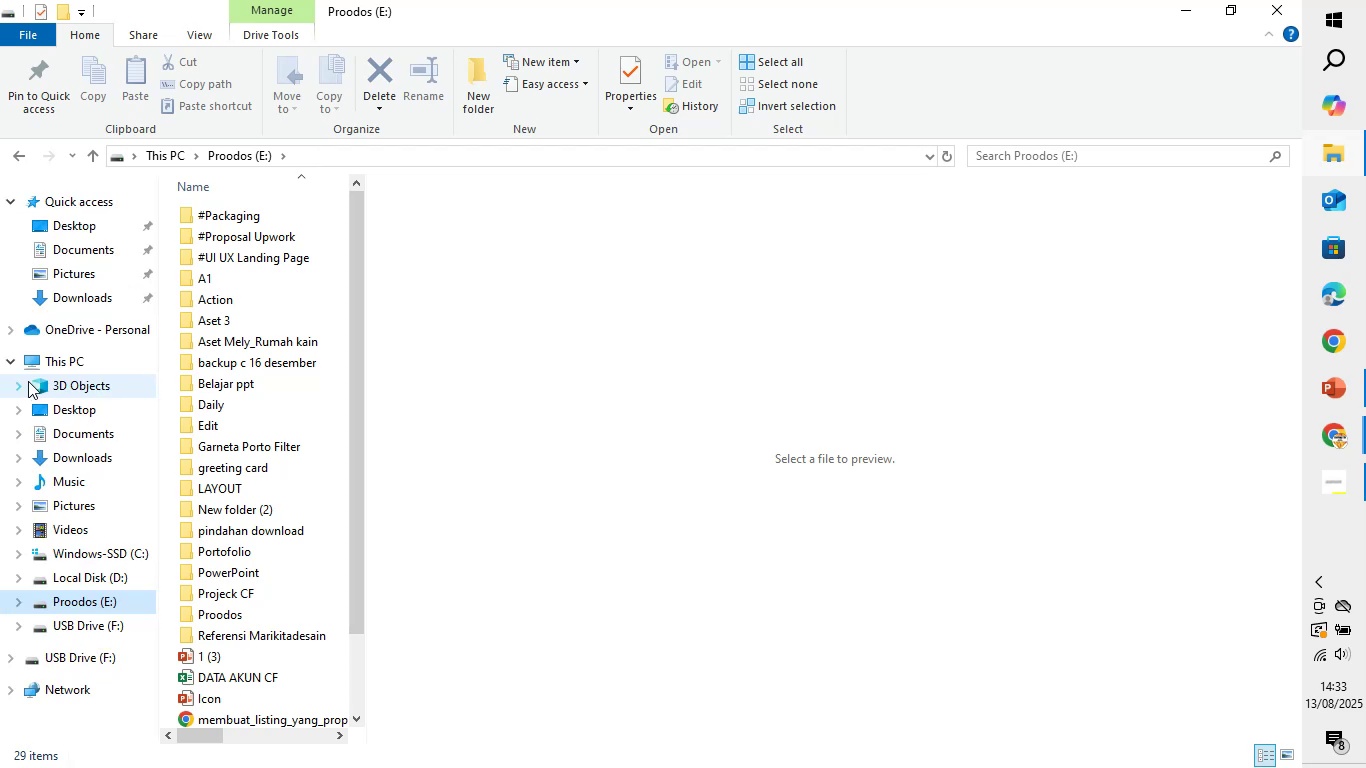 
scroll: coordinate [65, 447], scroll_direction: down, amount: 2.0
 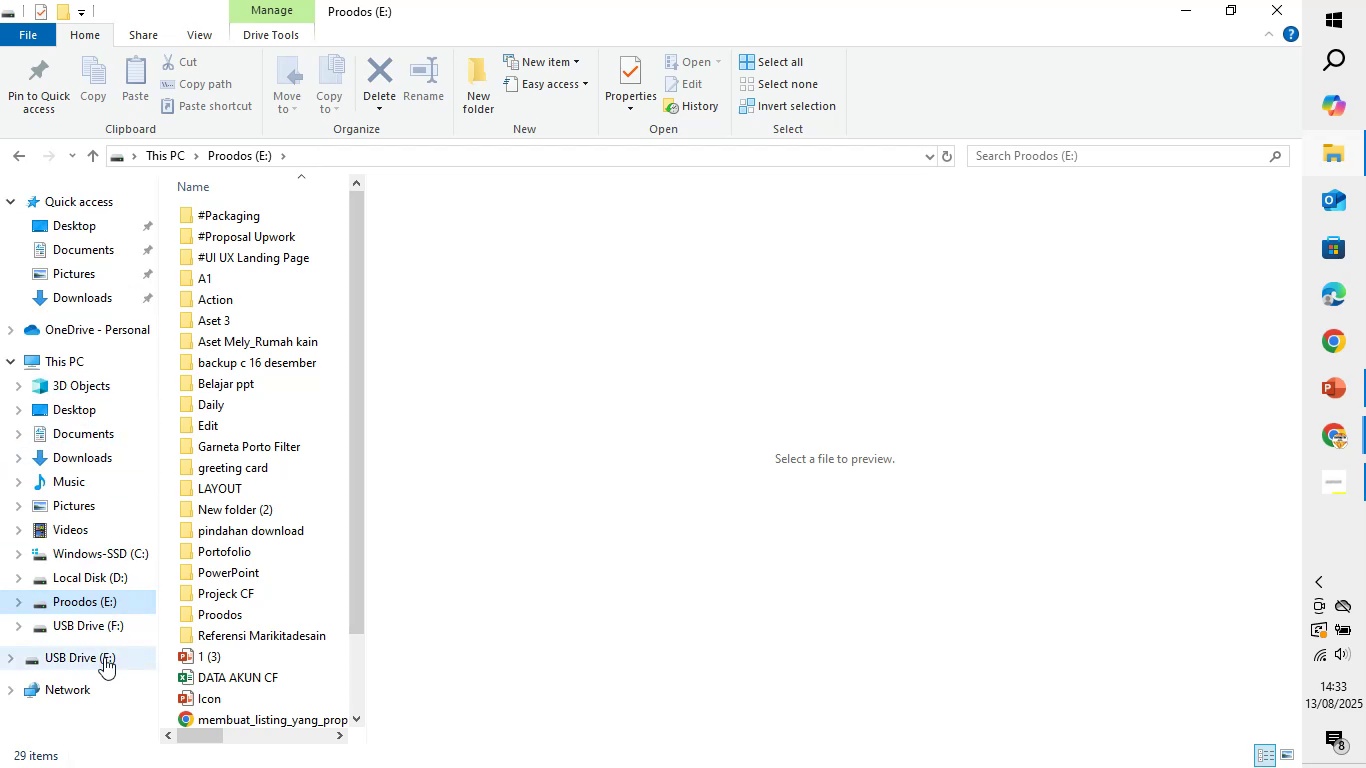 
left_click([104, 657])
 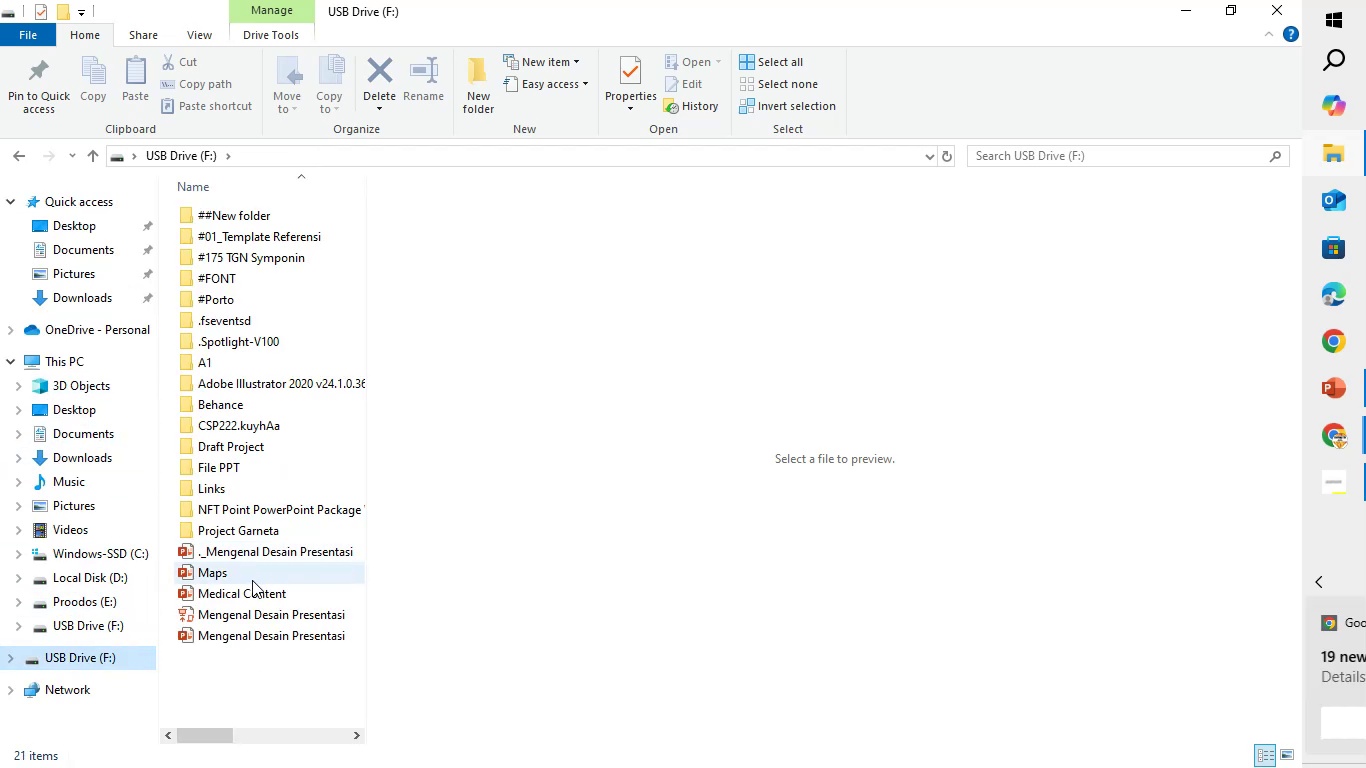 
double_click([252, 580])
 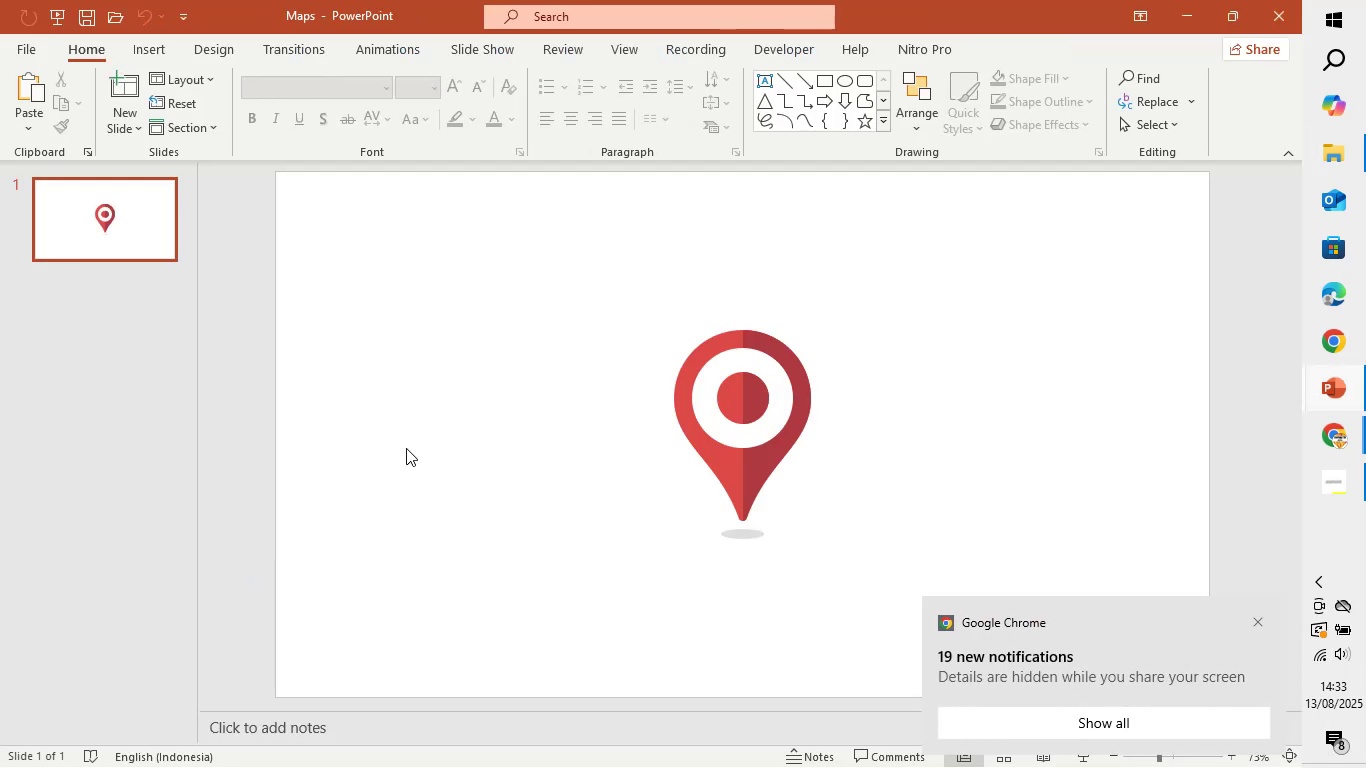 
left_click([734, 421])
 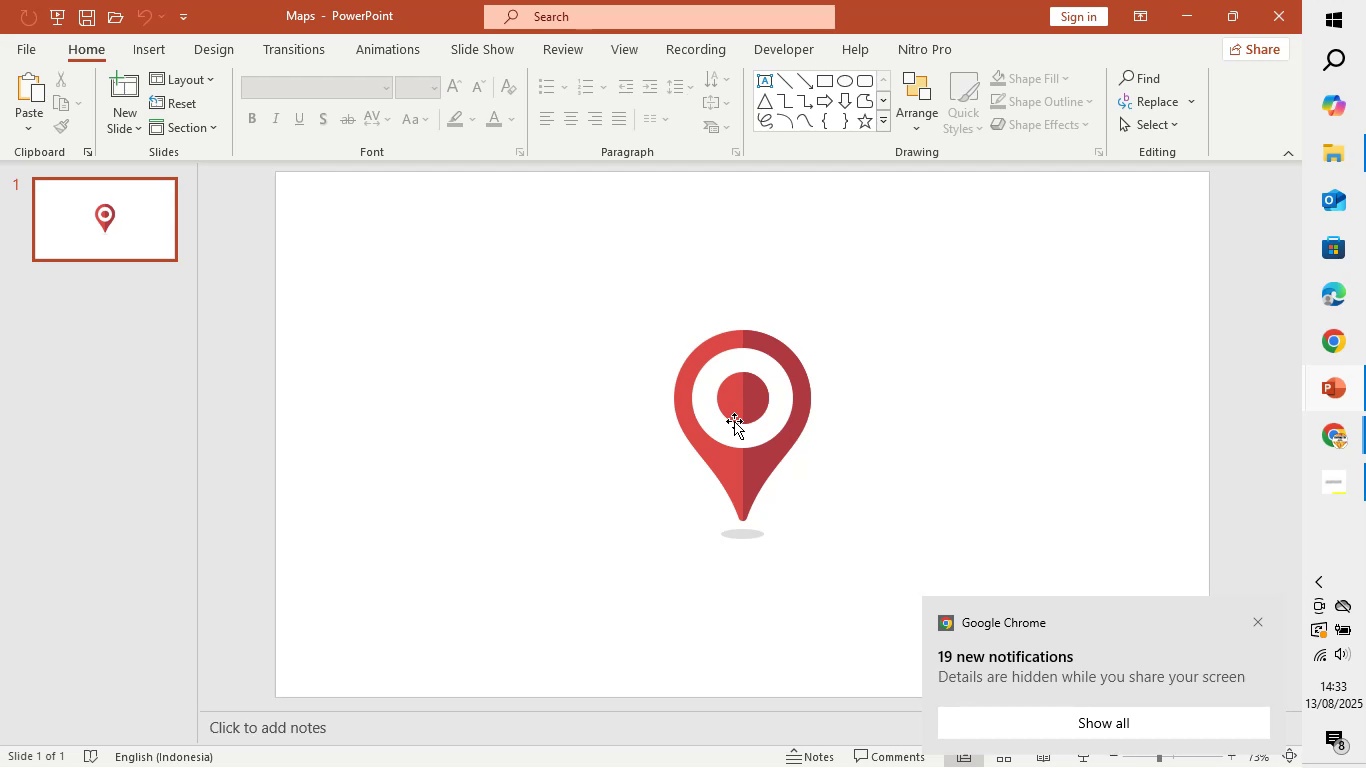 
left_click([734, 421])
 